 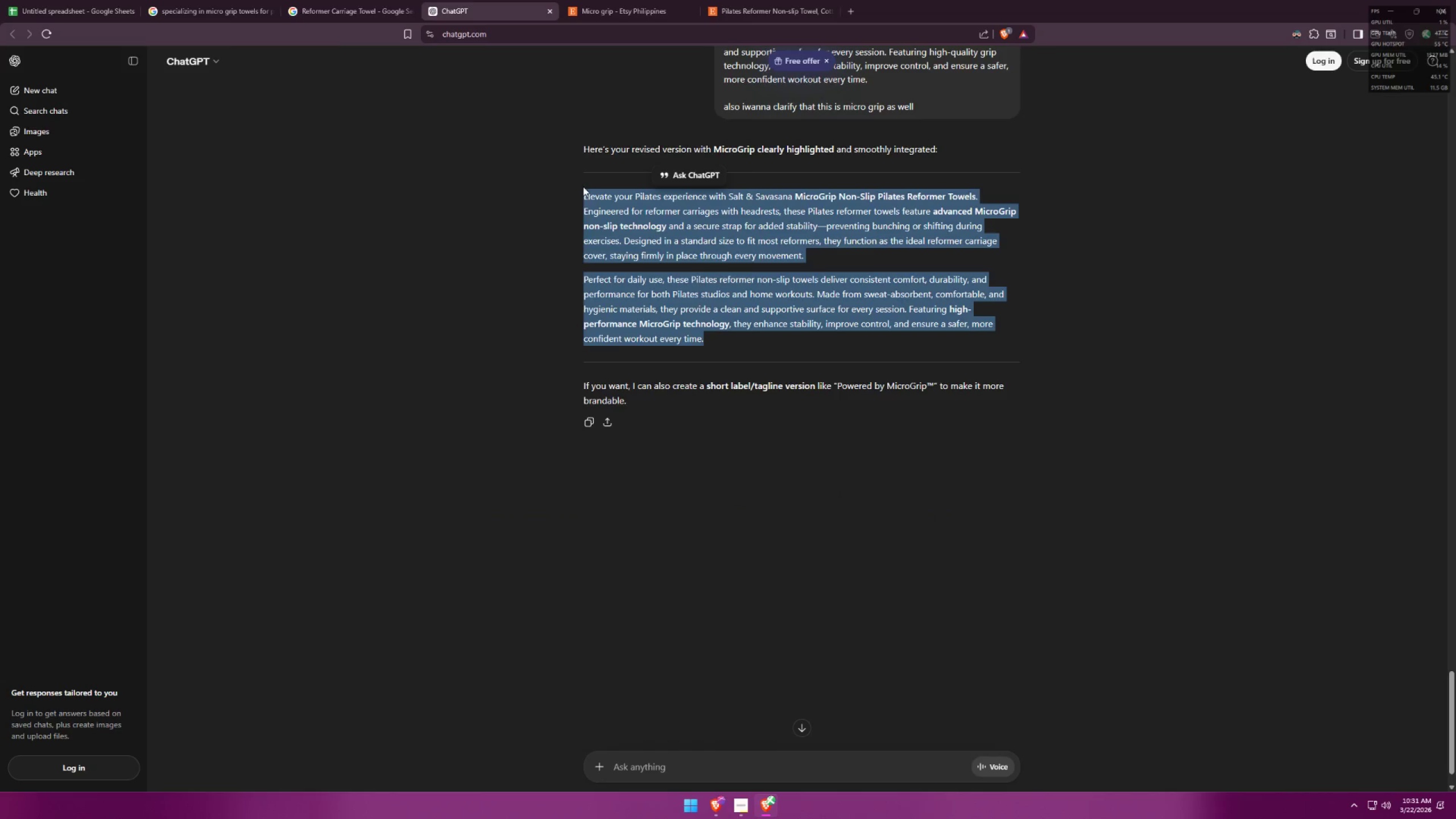 
key(Control+ControlLeft)
 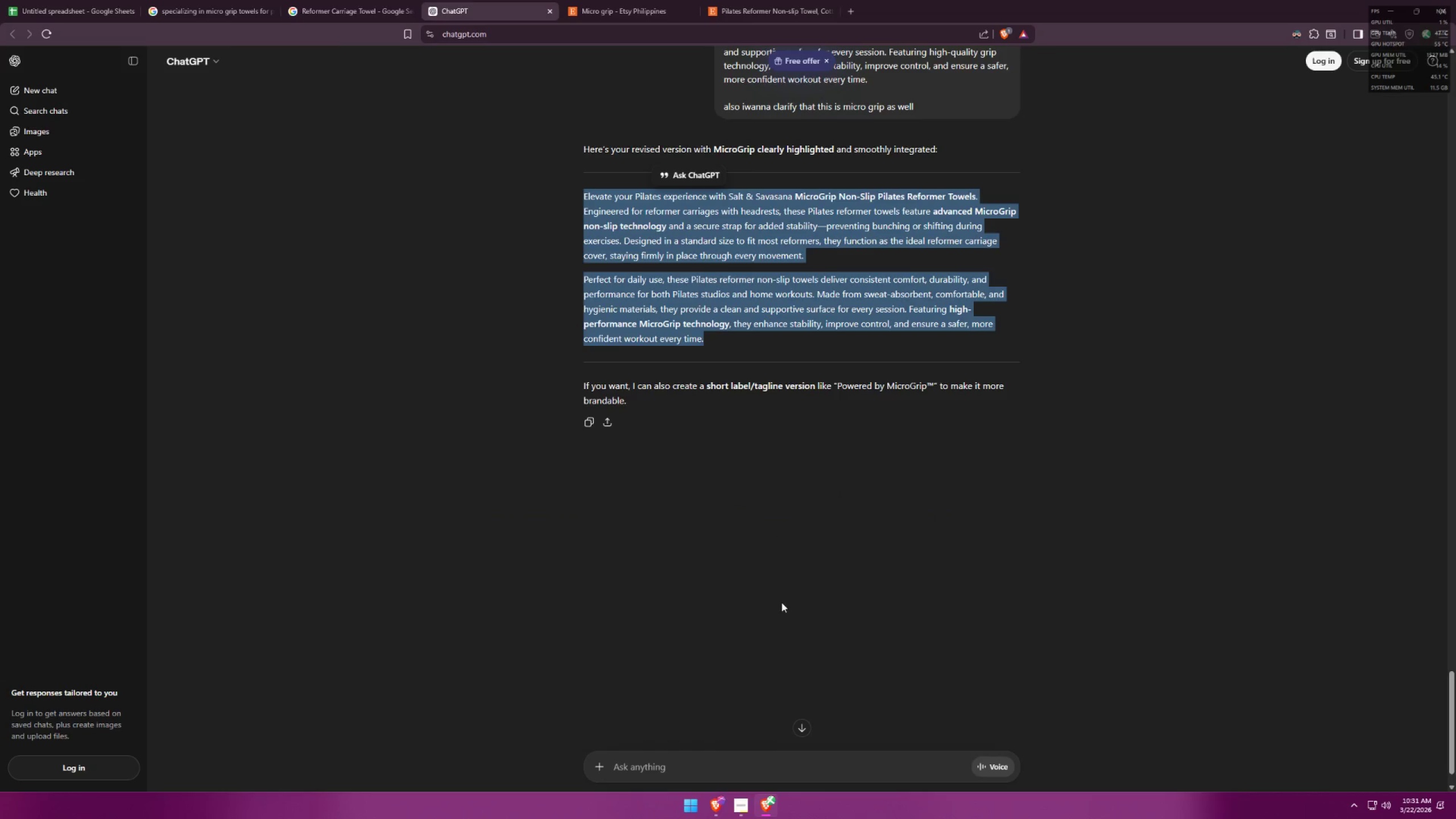 
key(Control+C)
 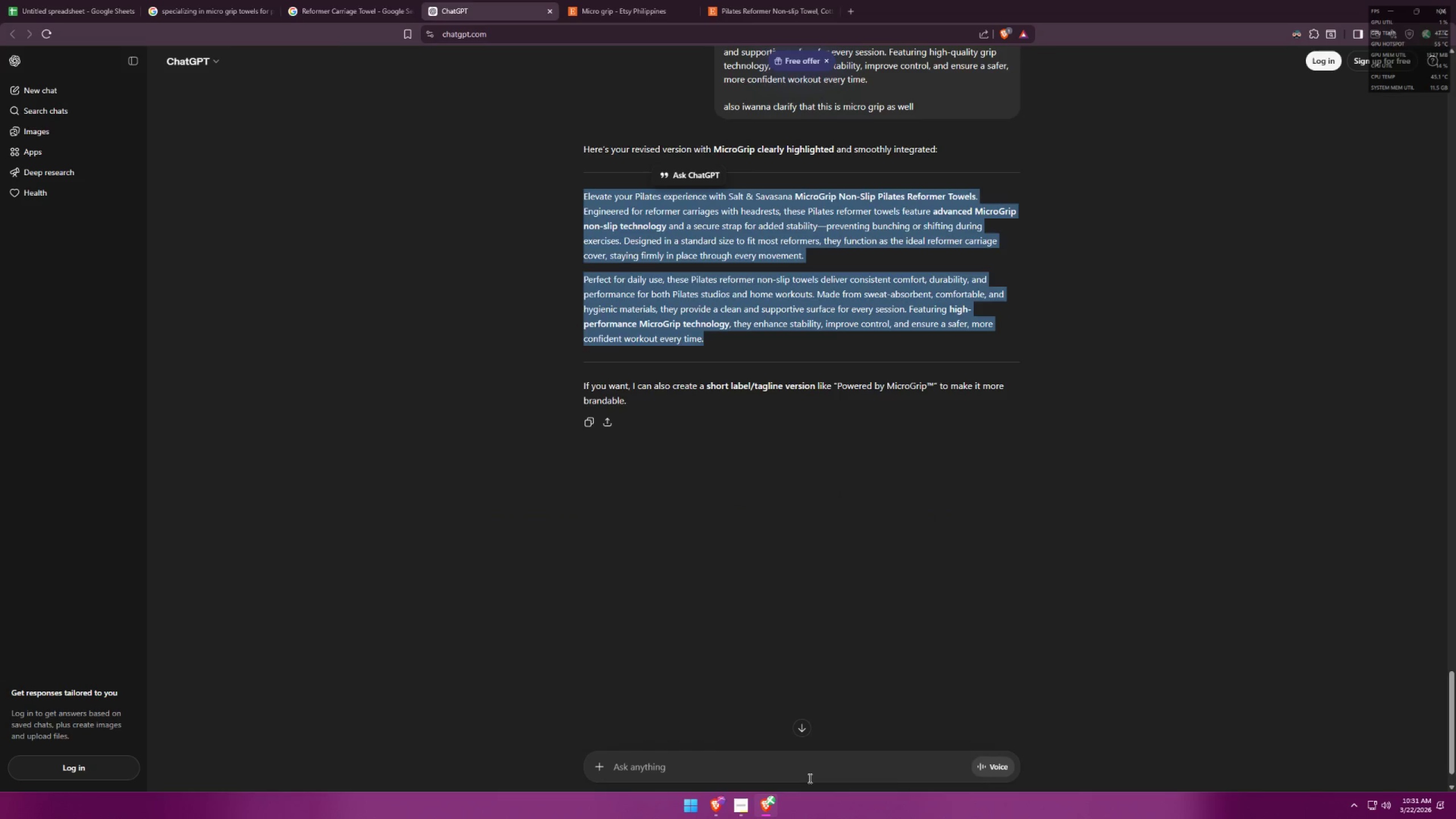 
left_click([808, 778])
 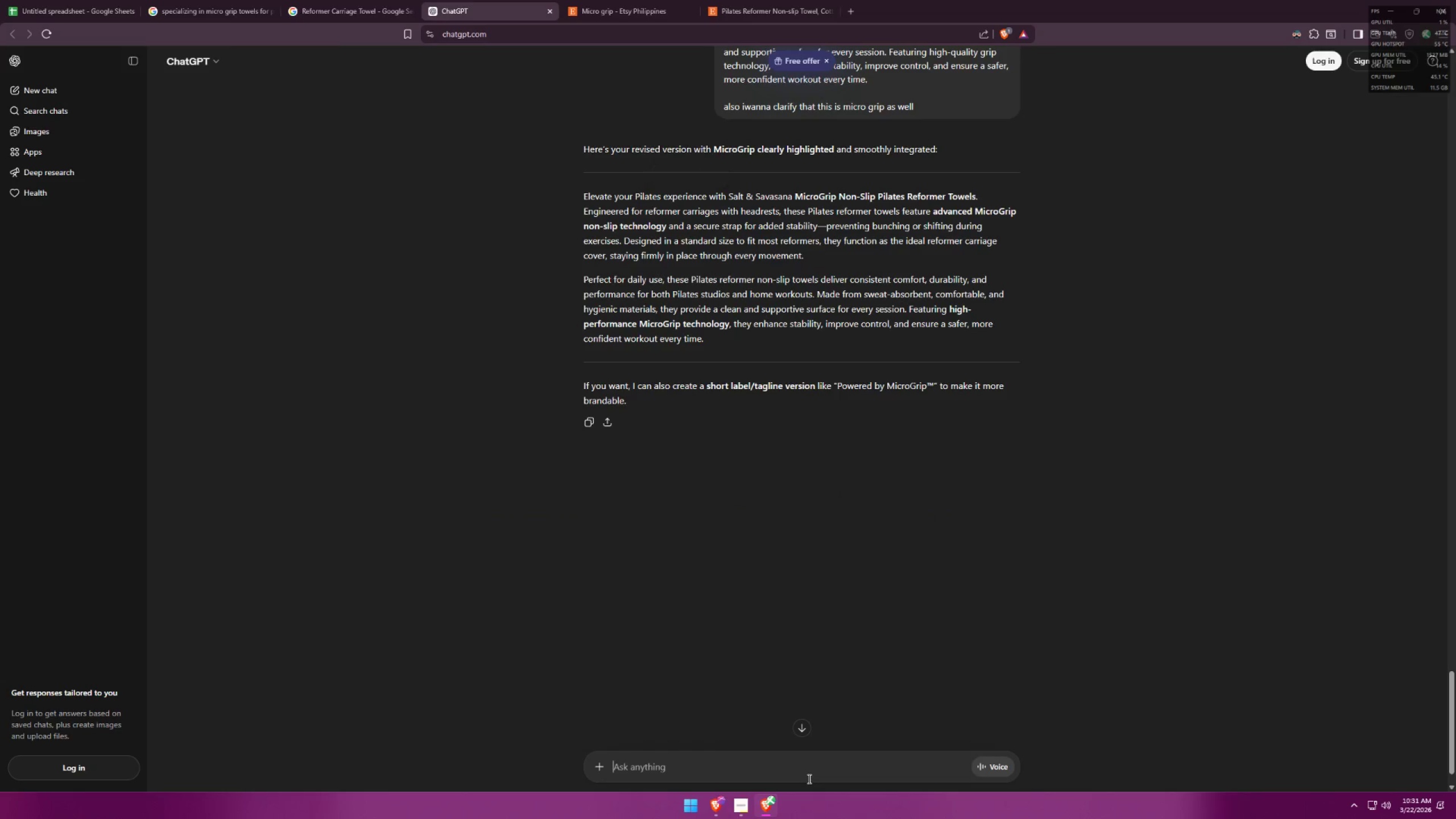 
key(Control+V)
 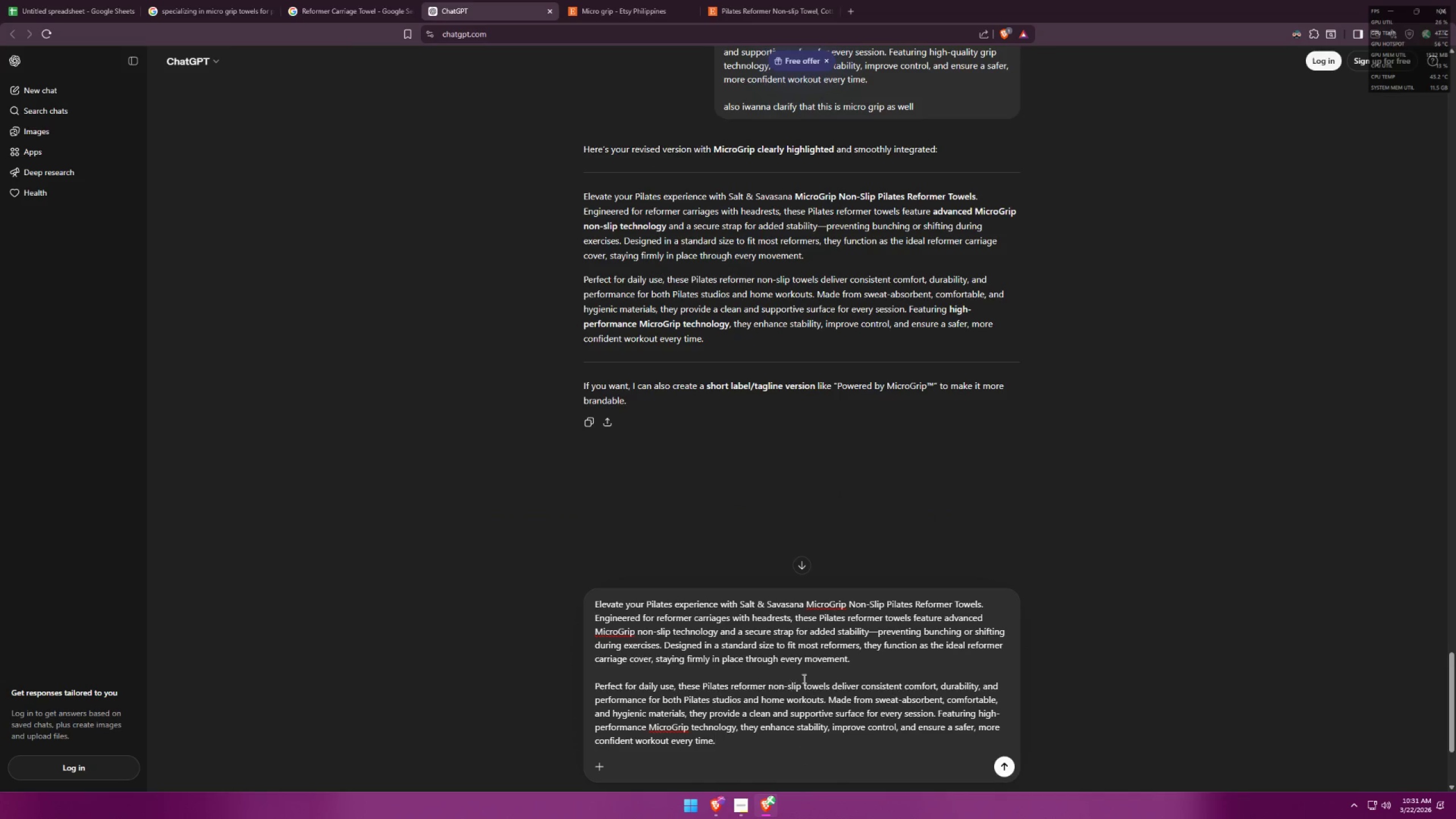 
left_click([830, 607])
 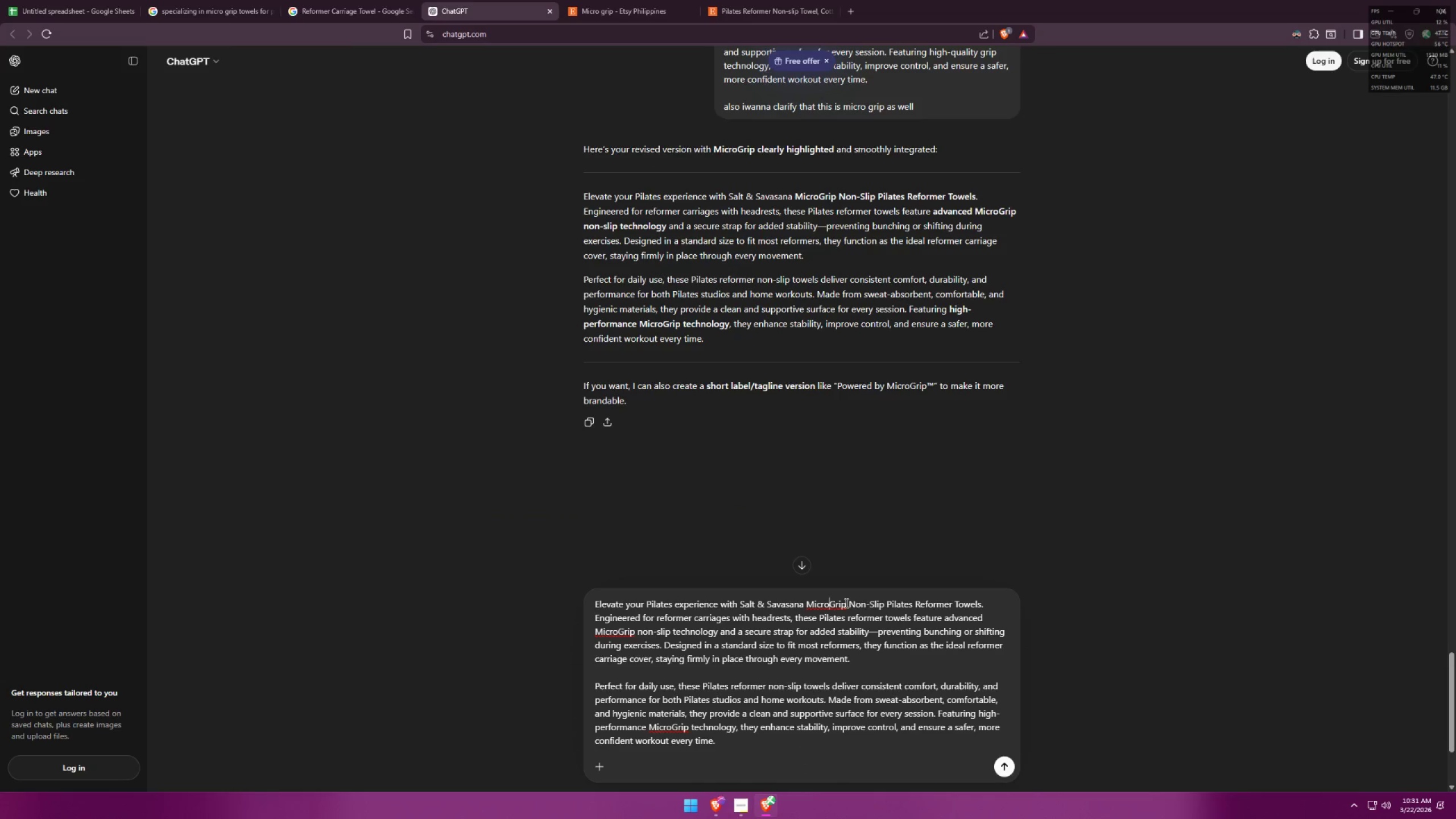 
key(Control+Space)
 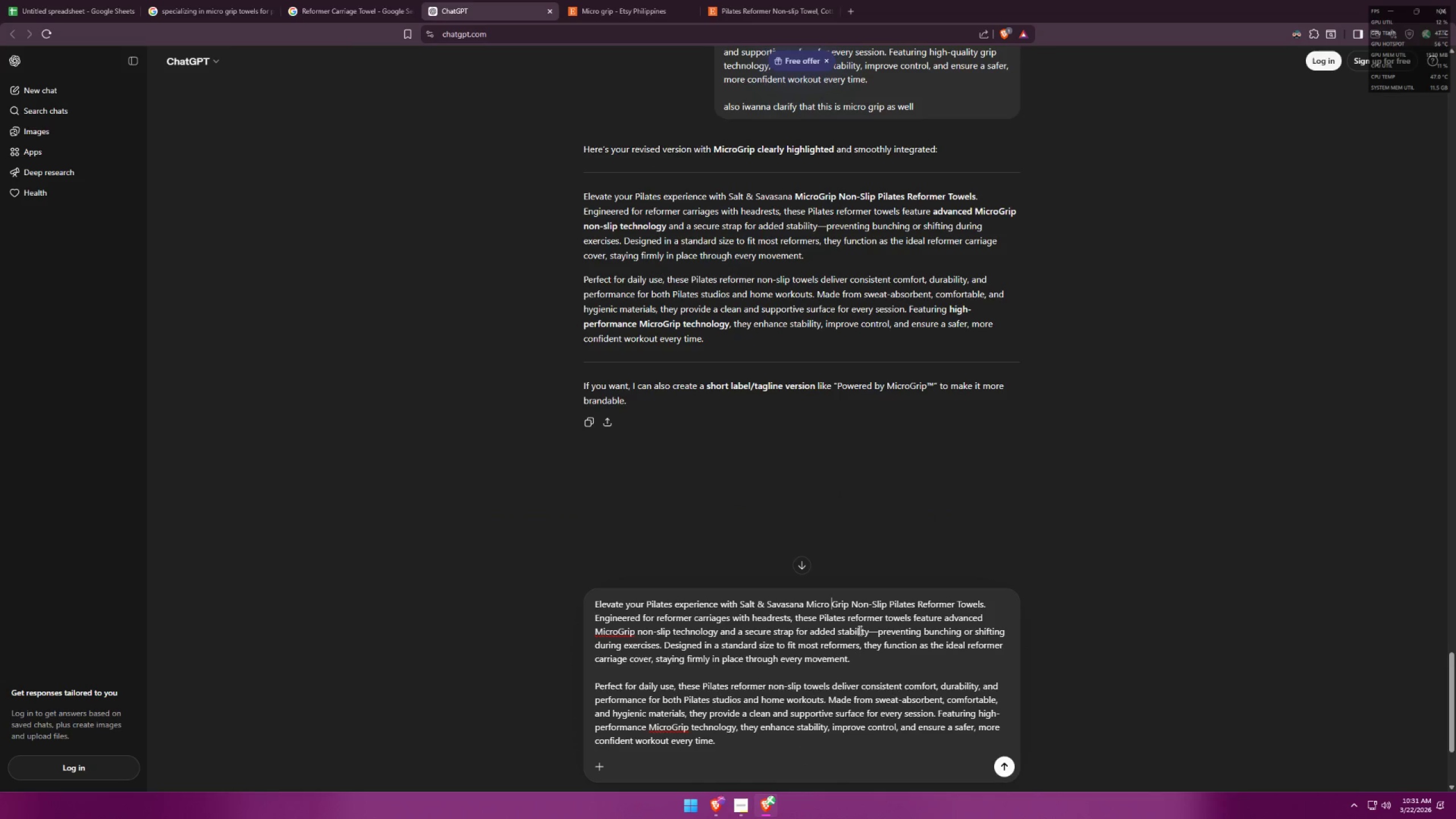 
key(Backspace)
 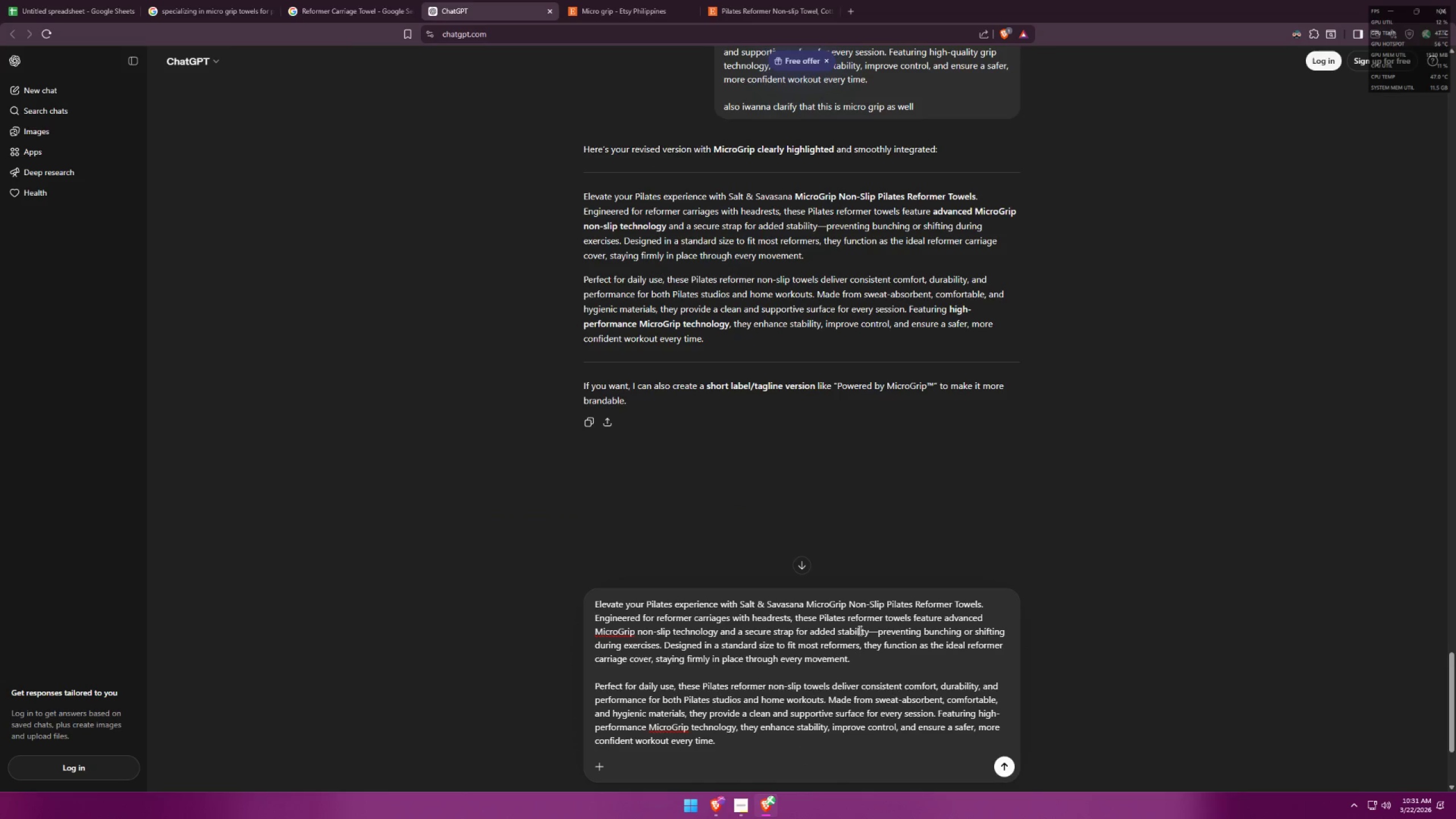 
key(Minus)
 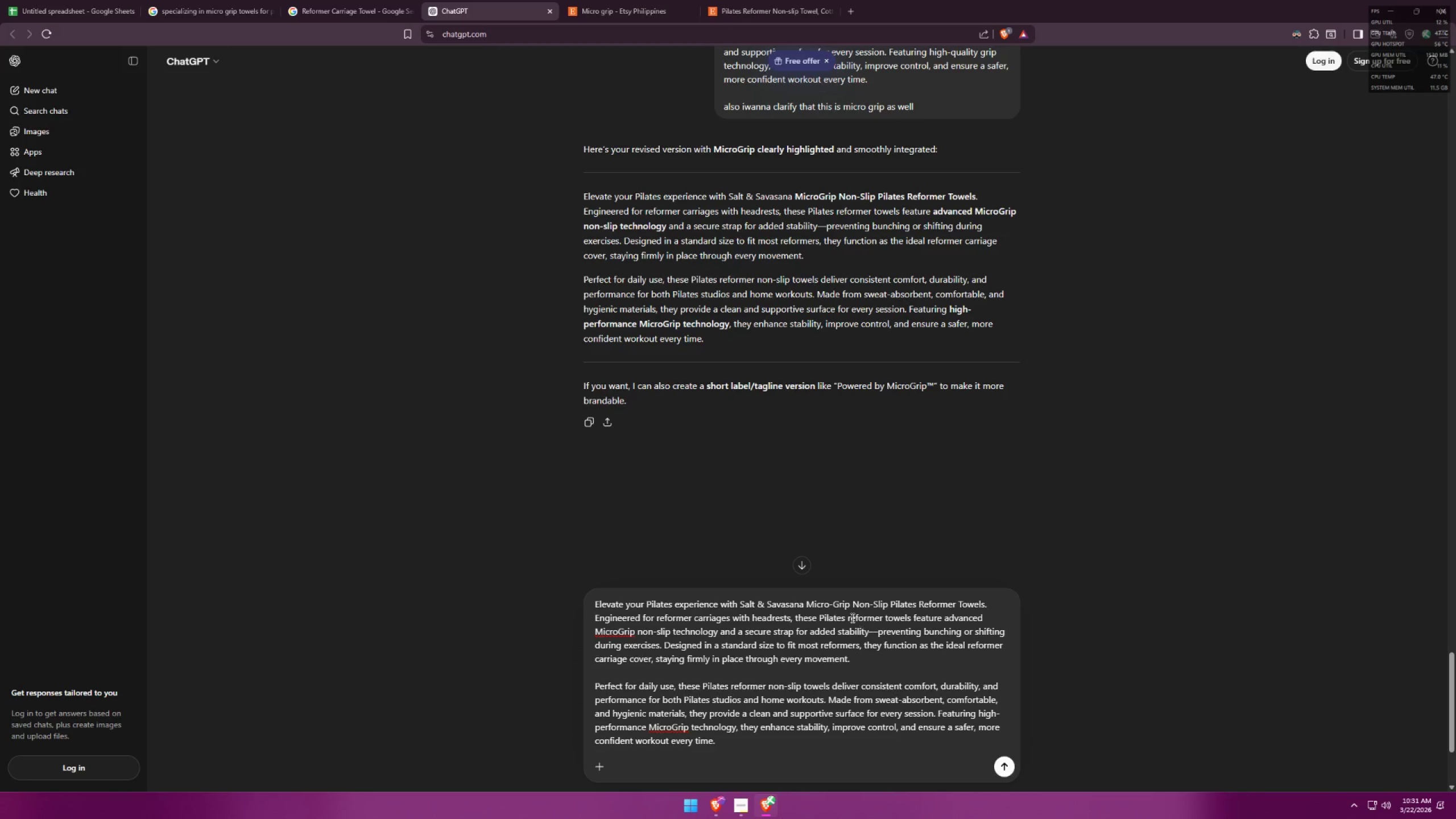 
left_click([839, 602])
 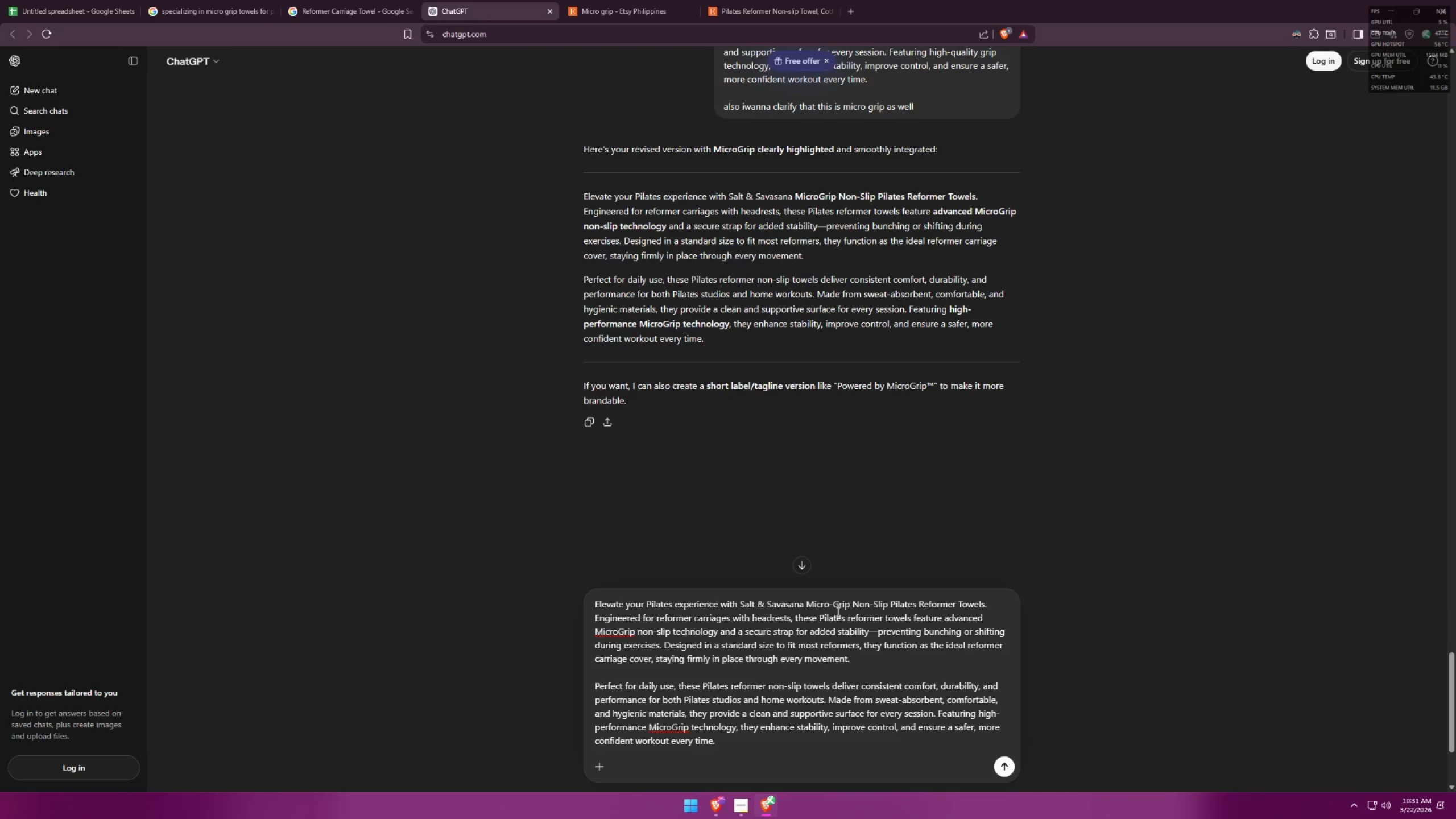 
key(Backspace)
 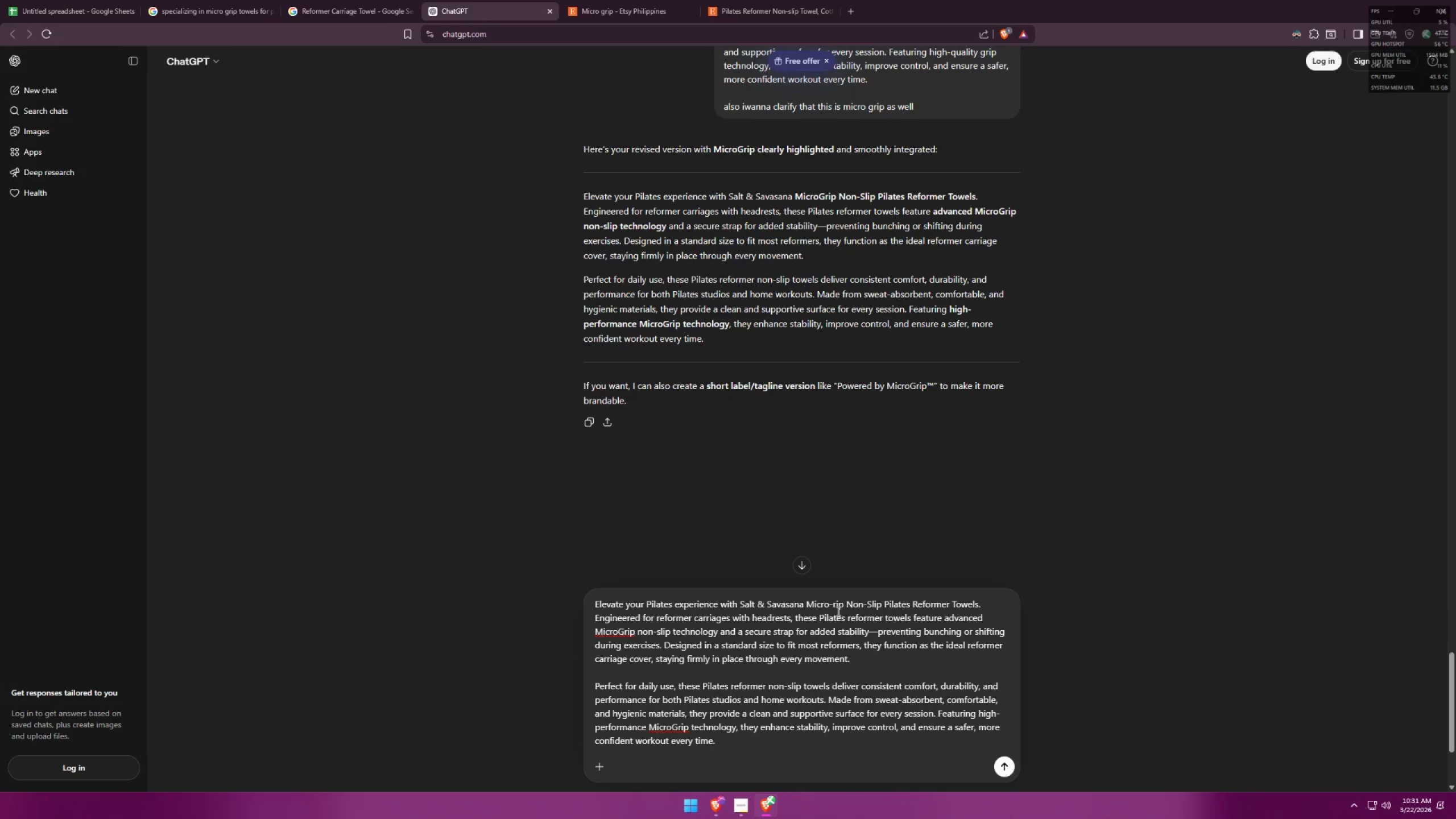 
key(G)
 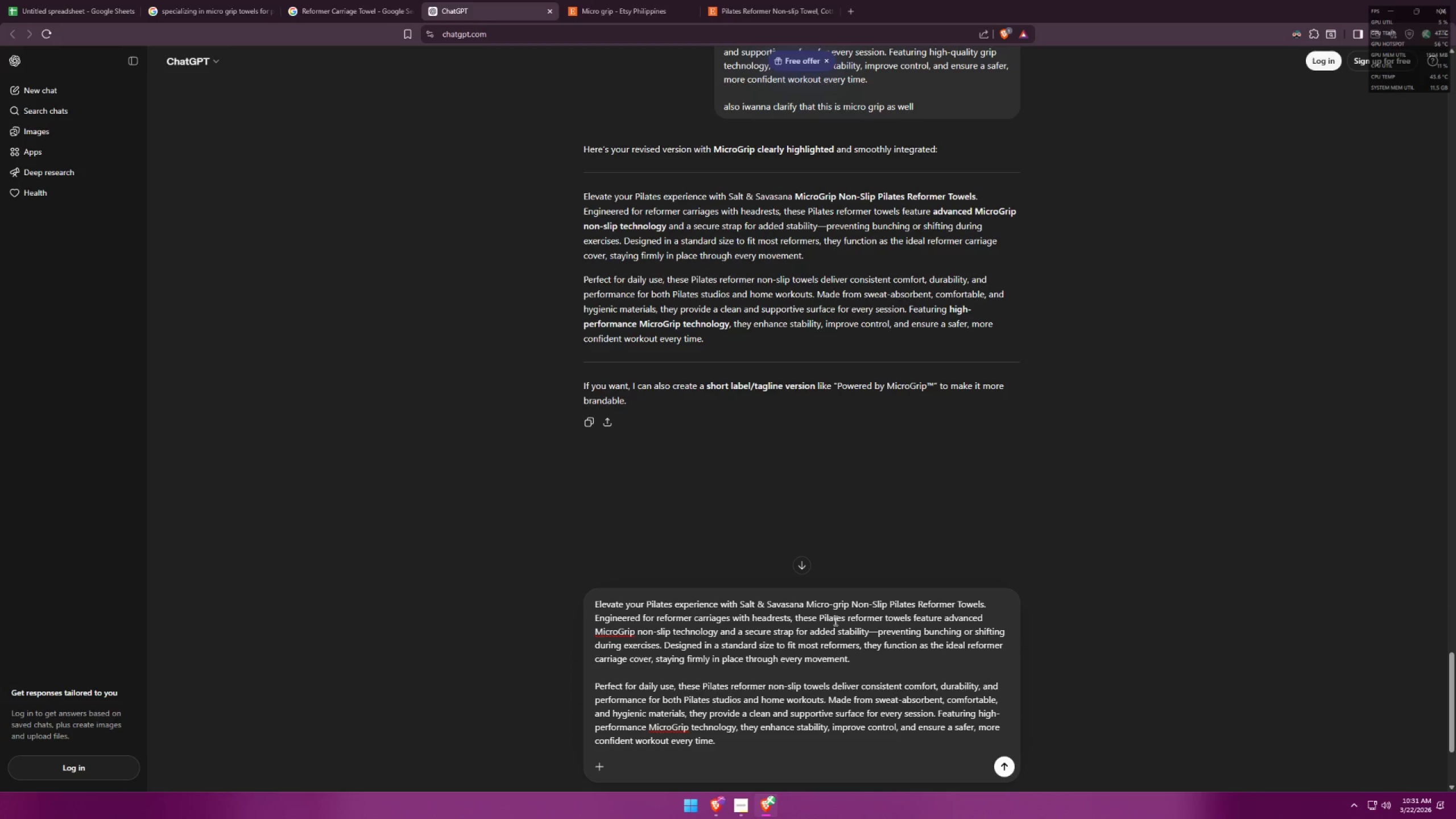 
key(Shift+ShiftLeft)
 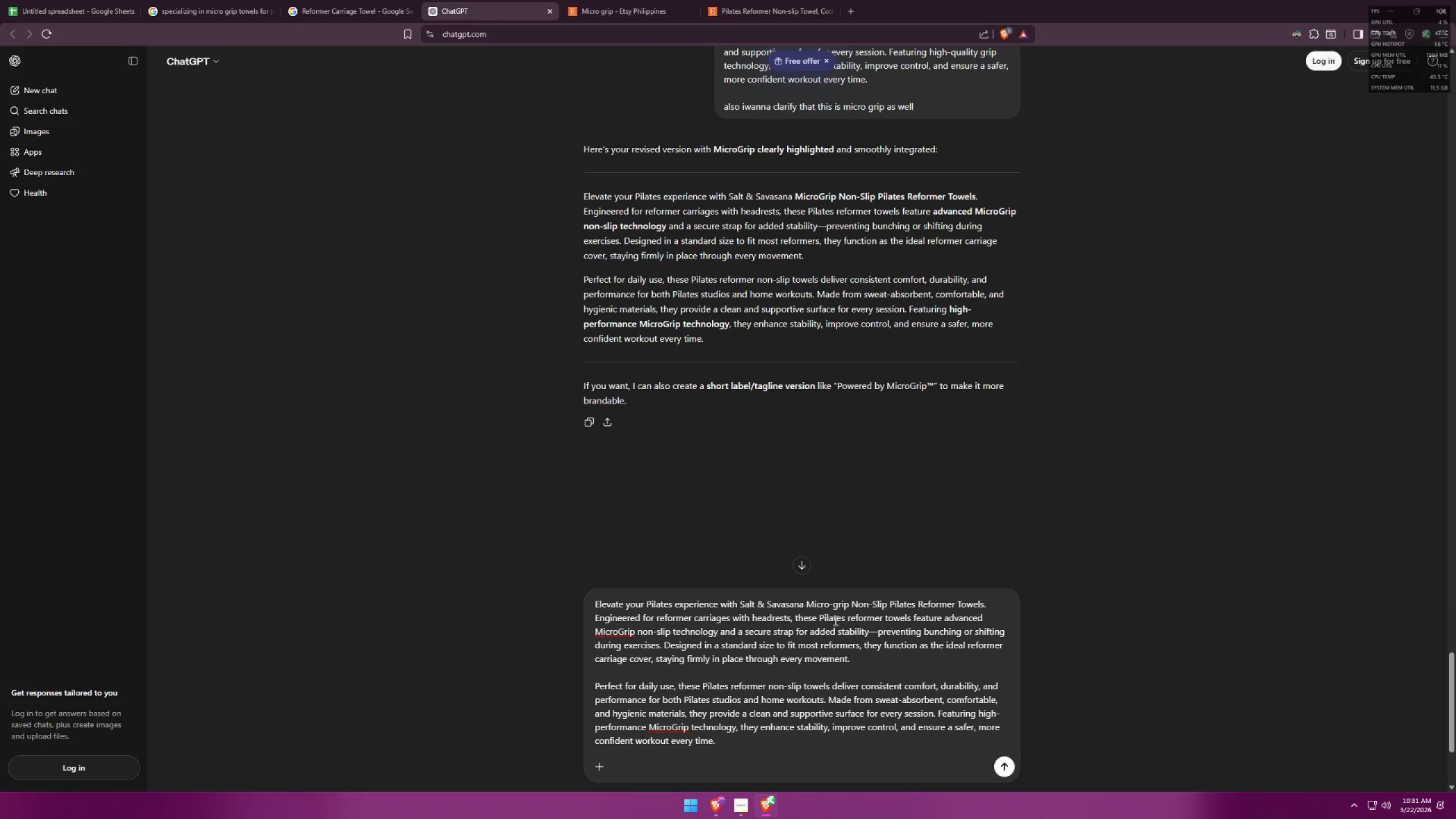 
key(Shift+Backspace)
 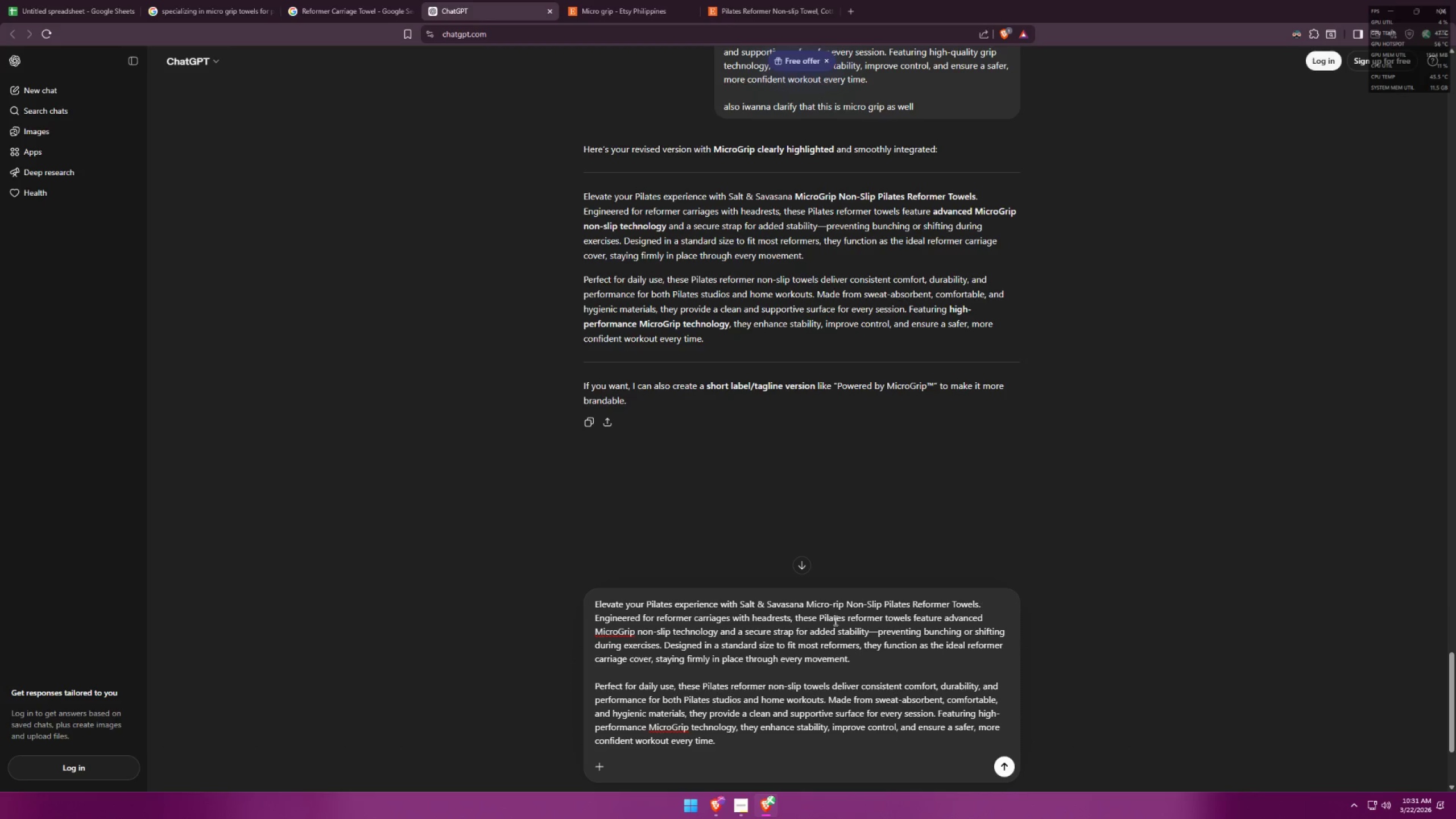 
key(Shift+G)
 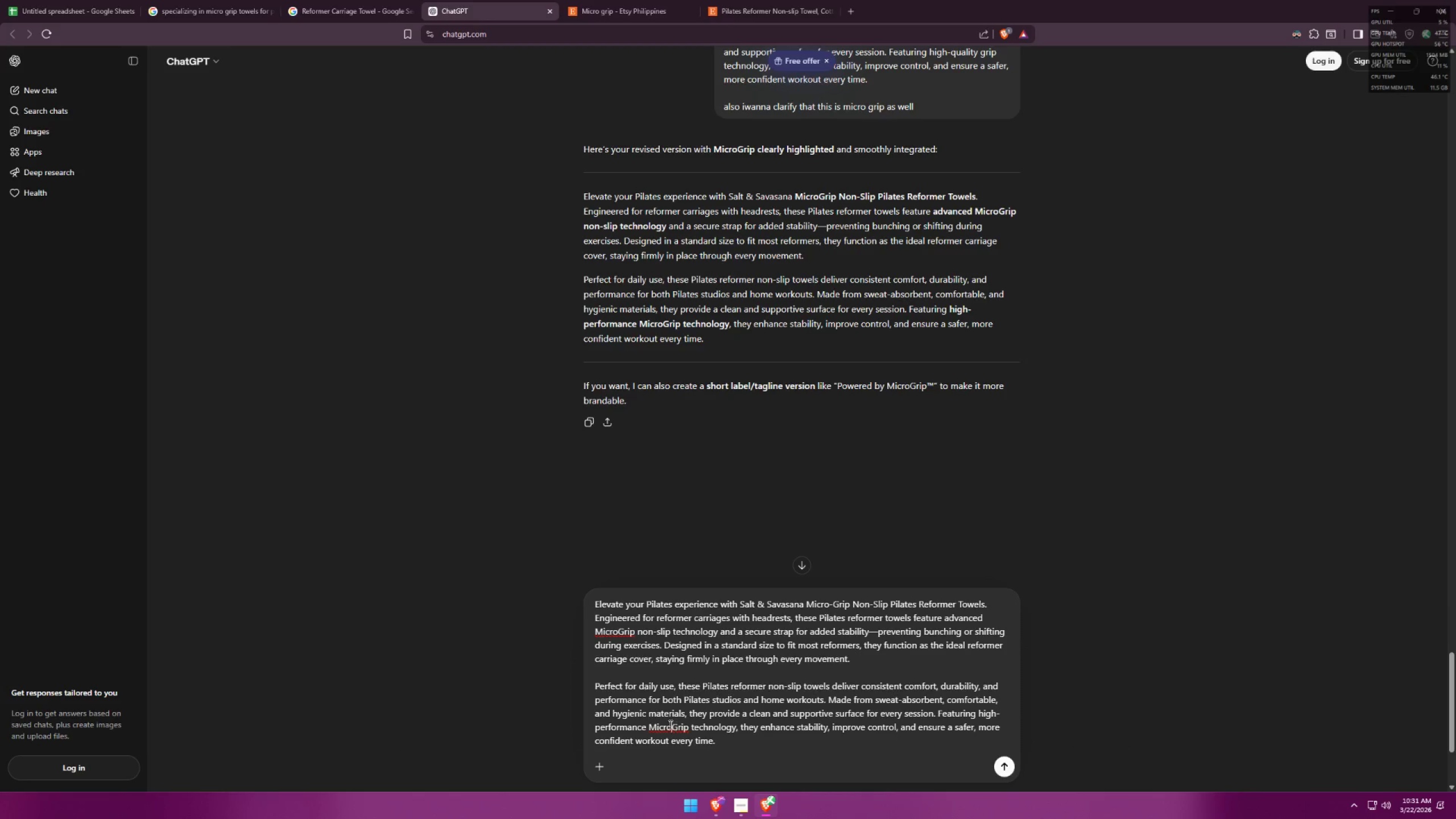 
key(Minus)
 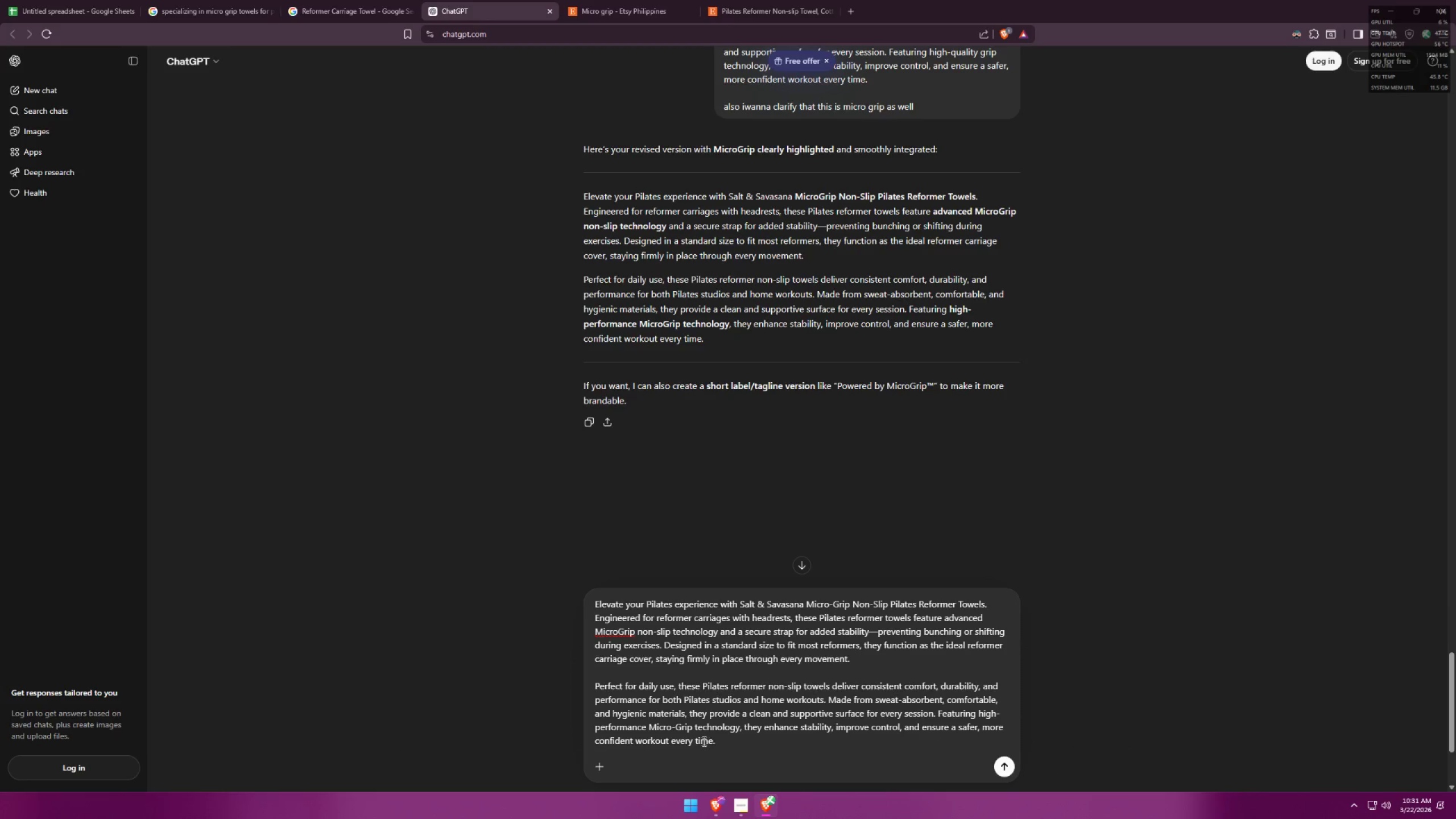 
left_click([734, 750])
 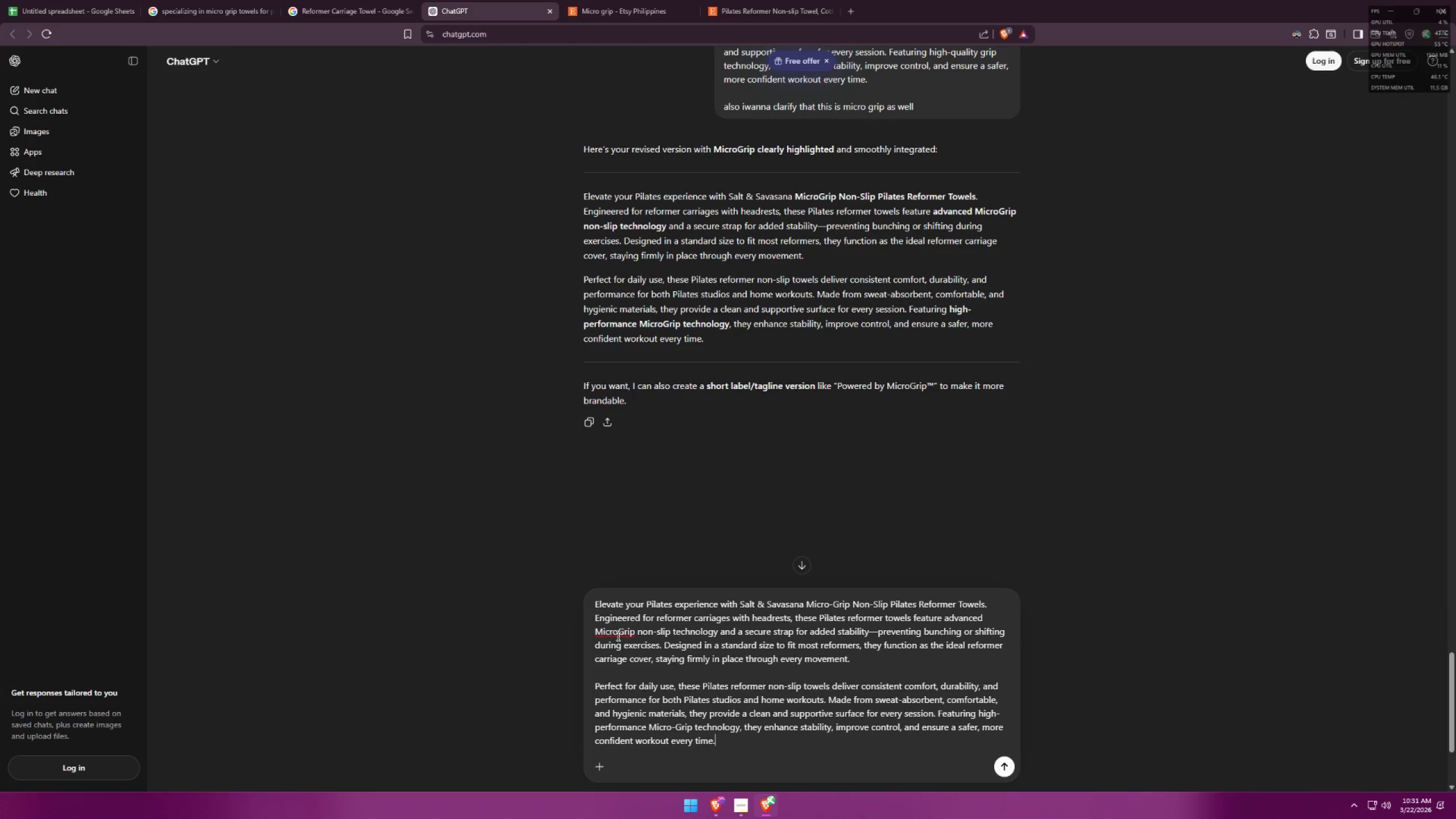 
key(Minus)
 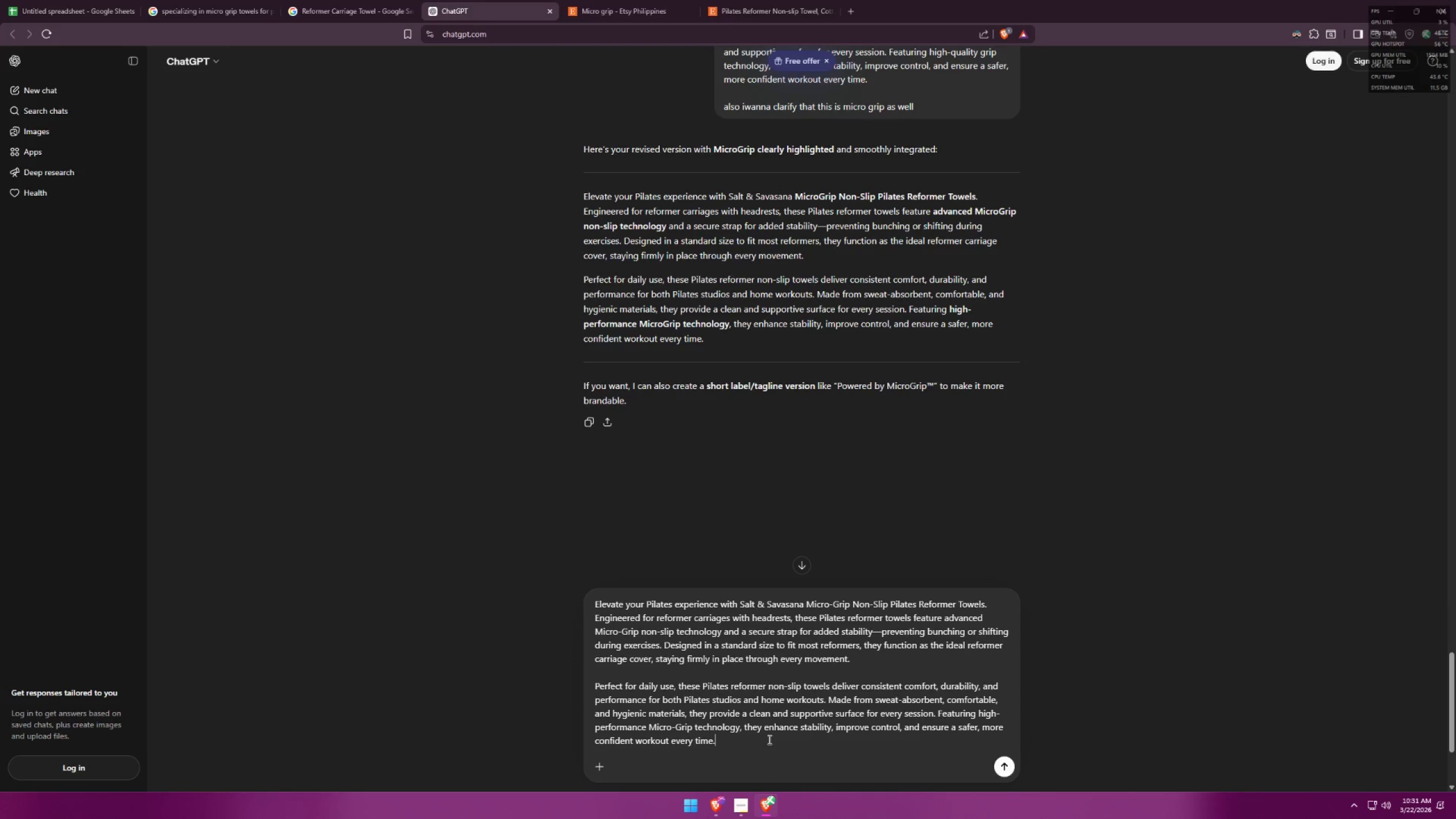 
left_click([883, 628])
 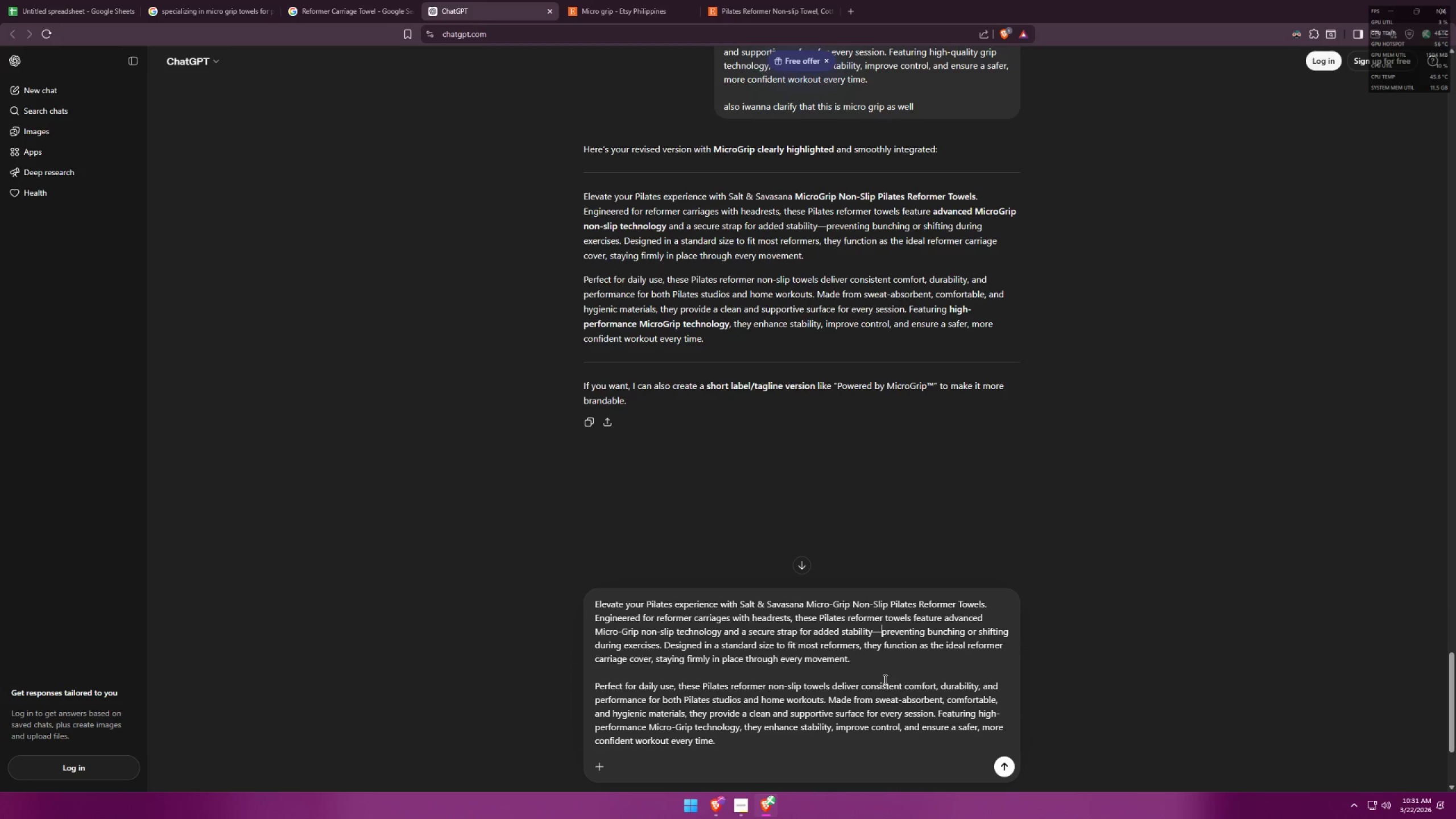 
key(Backspace)
 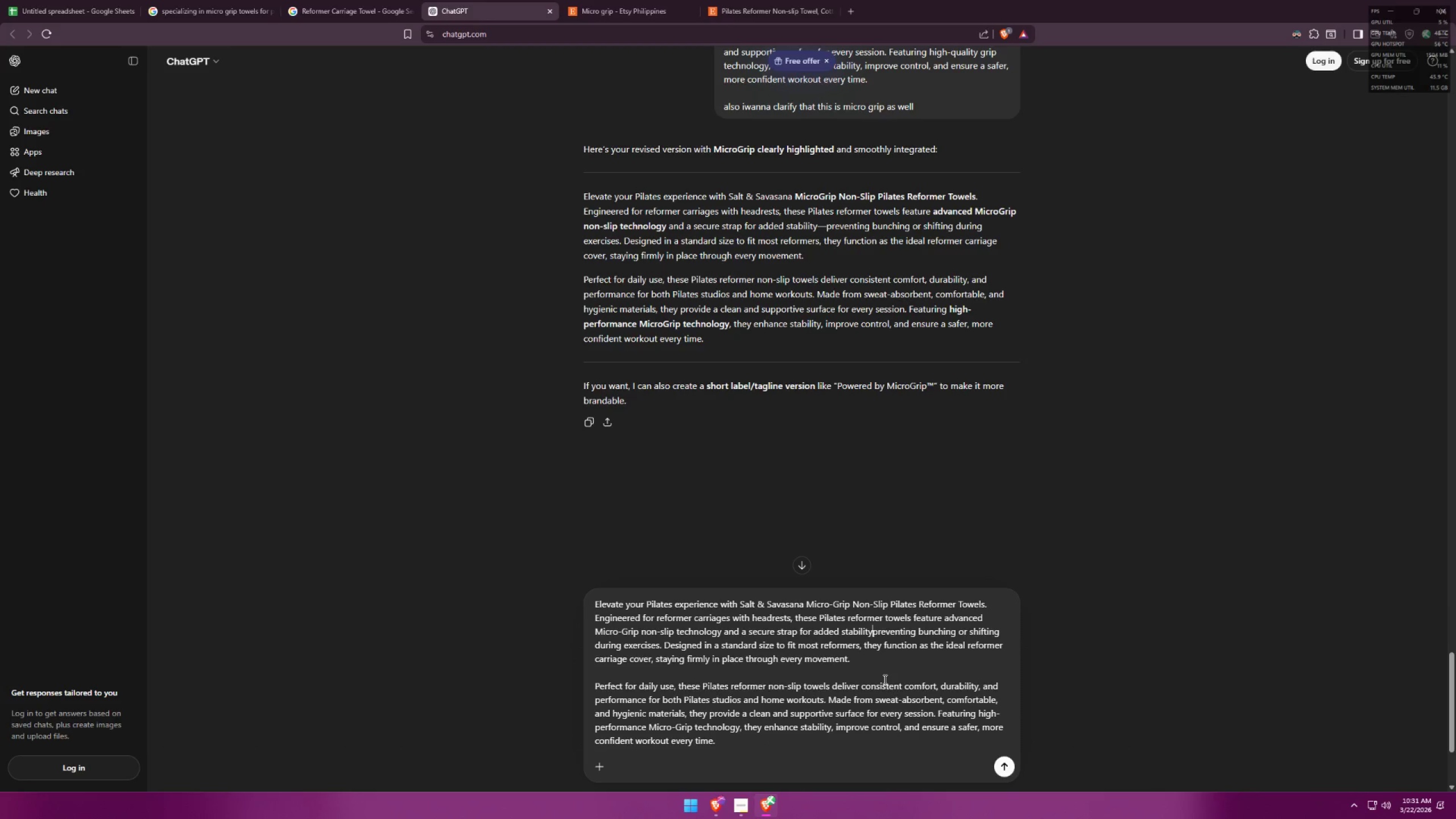 
key(Space)
 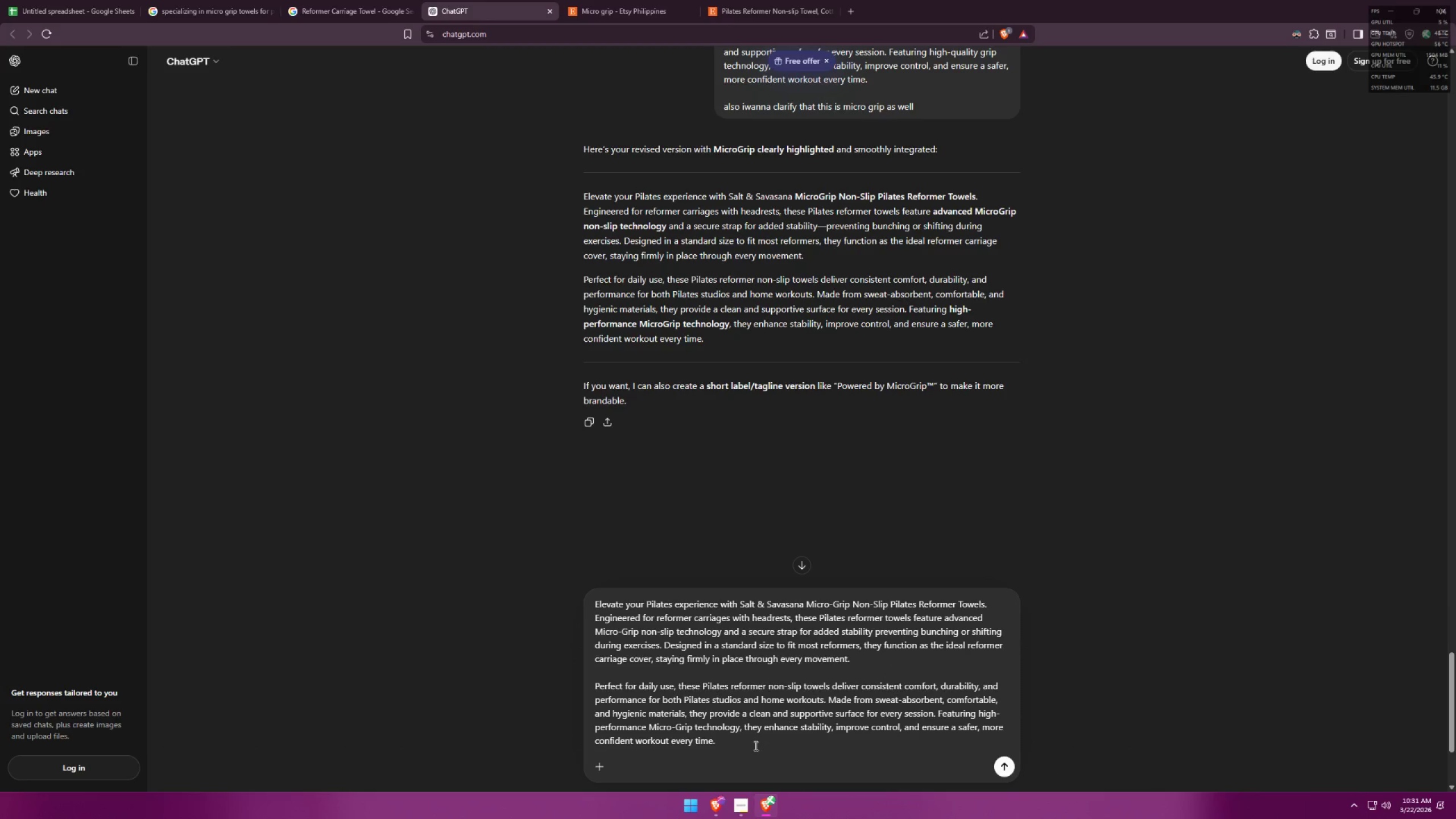 
left_click_drag(start_coordinate=[736, 750], to_coordinate=[564, 594])
 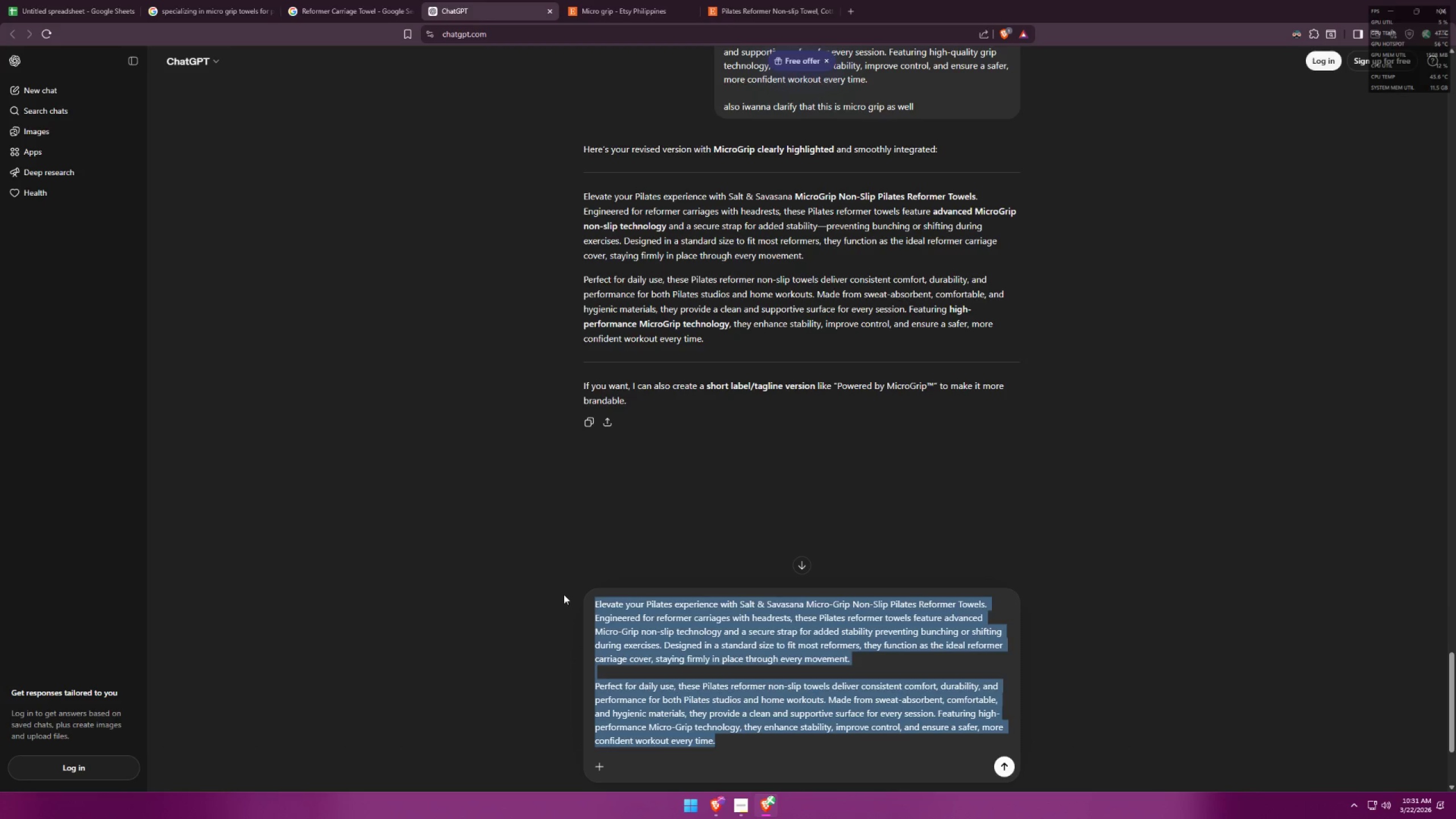 
key(Control+C)
 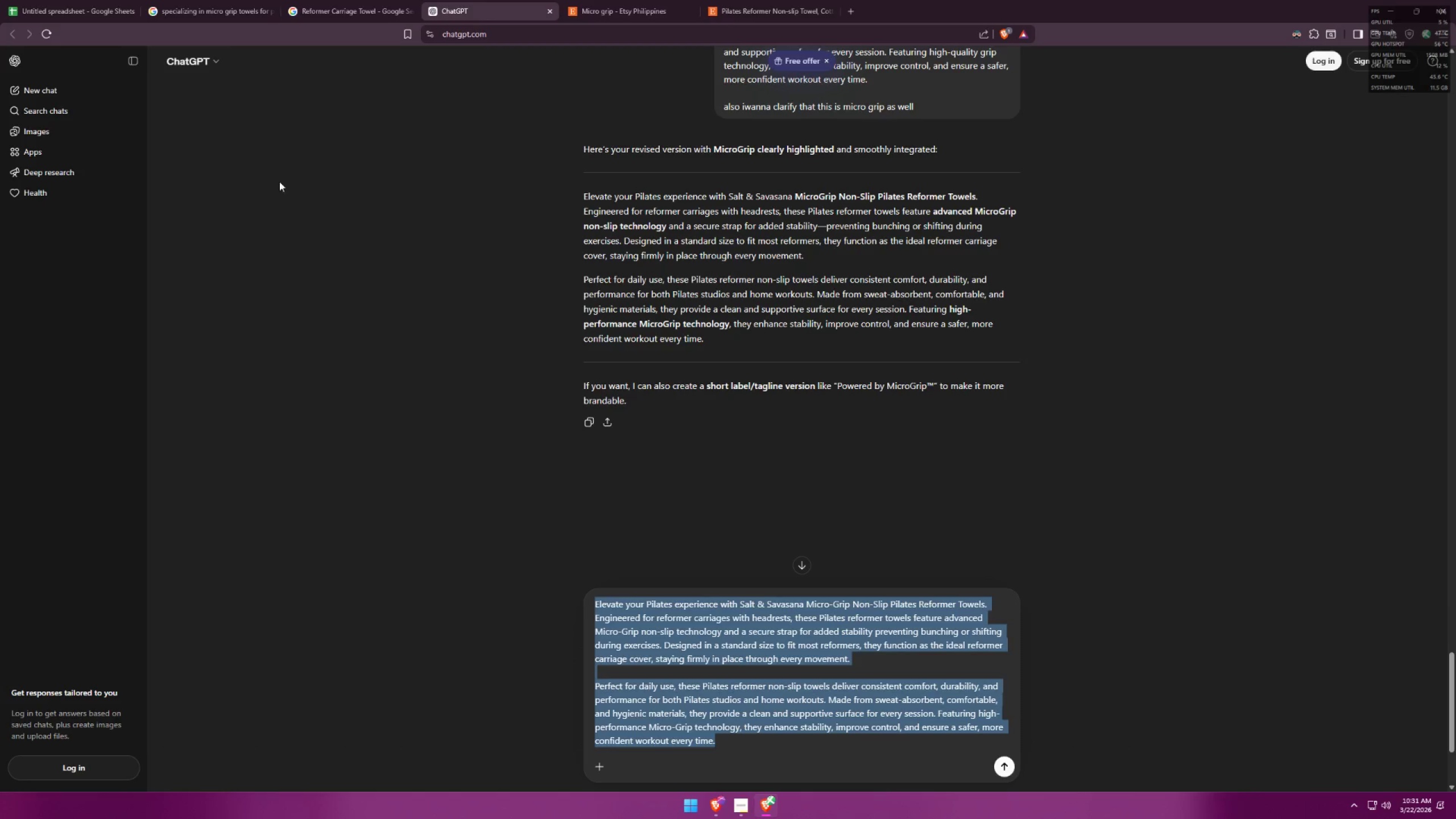 
key(Control+C)
 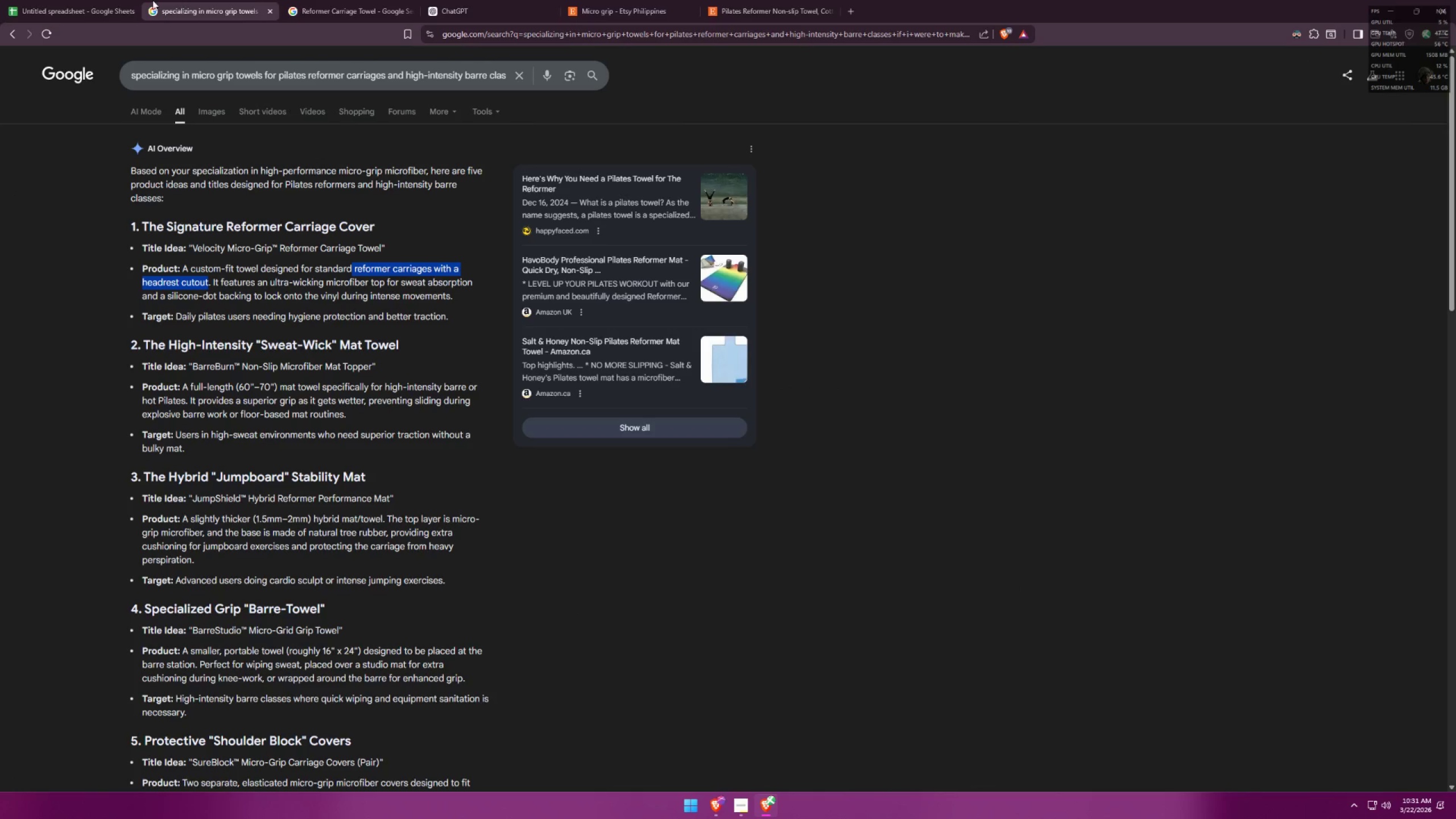 
double_click([61, 0])
 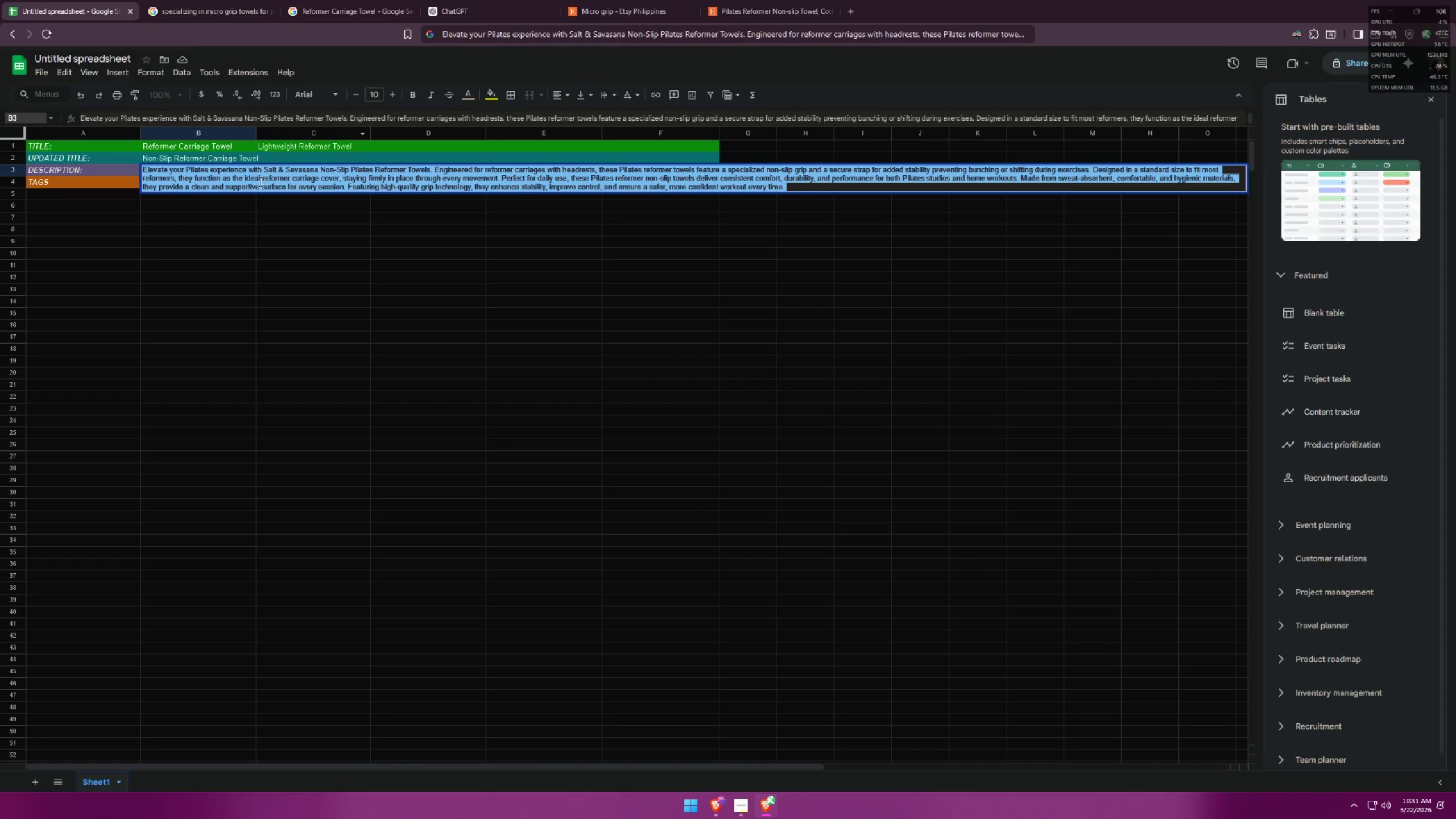 
double_click([259, 179])
 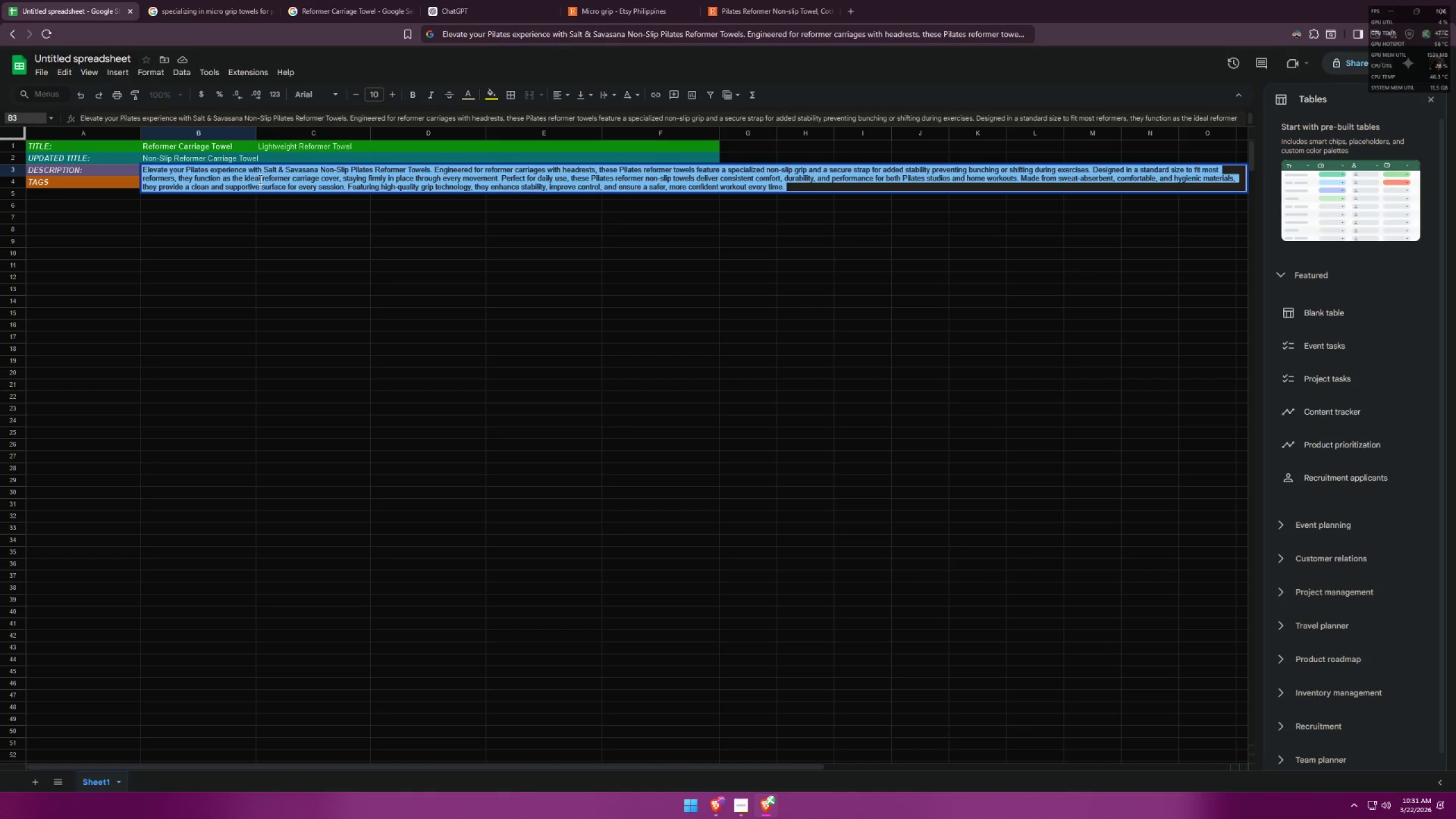 
triple_click([259, 179])
 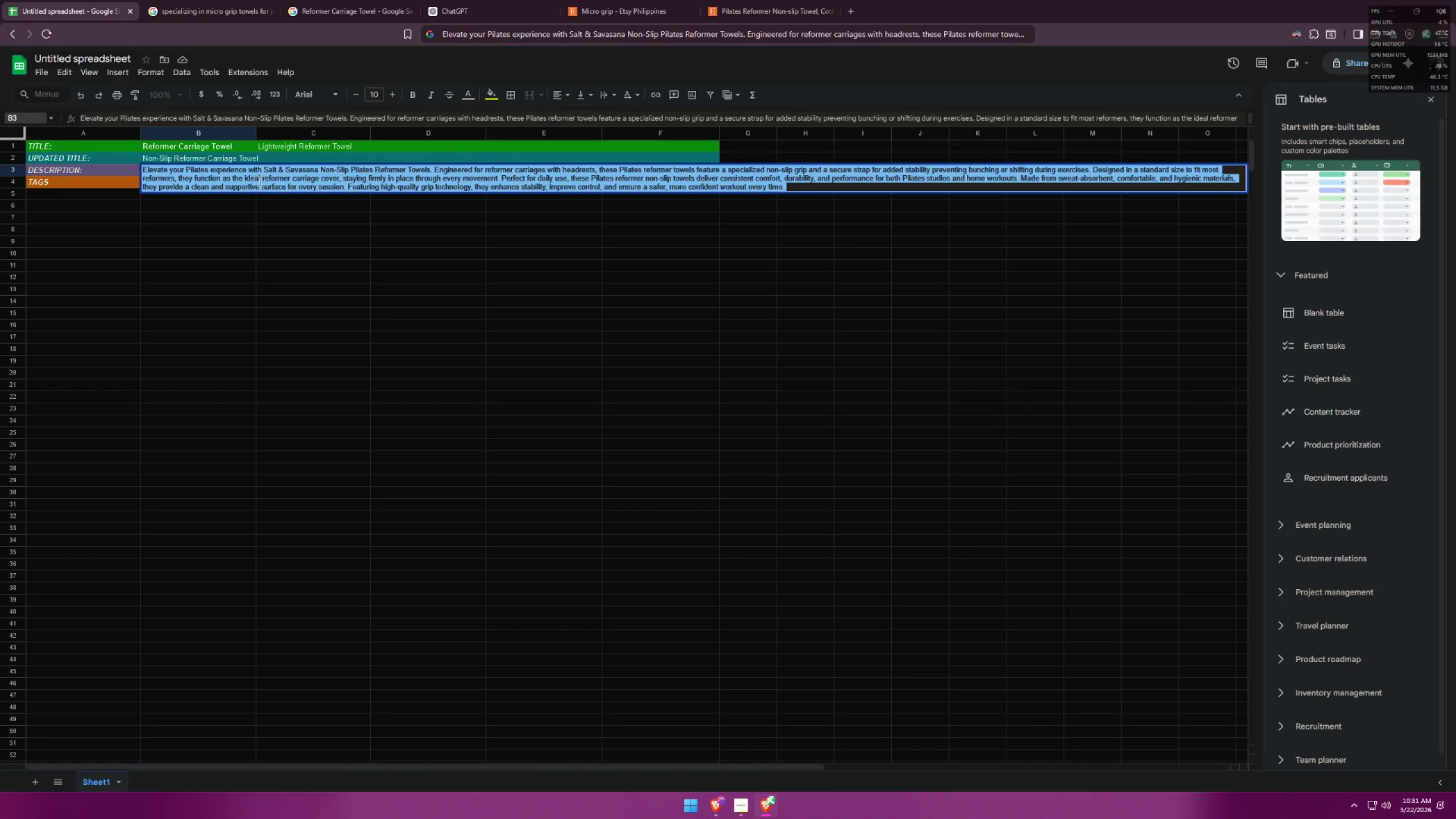 
key(Control+A)
 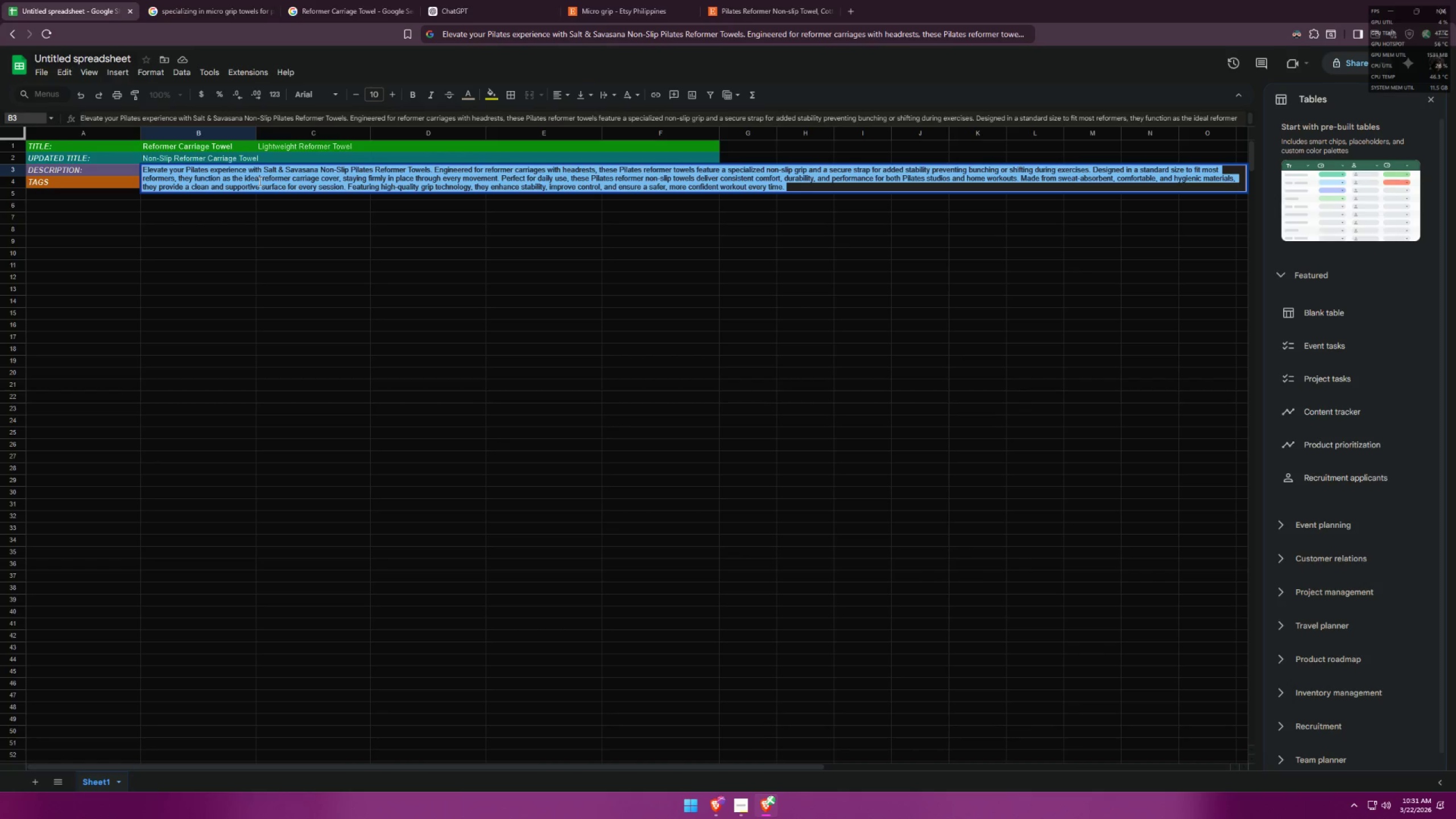 
key(Backspace)
 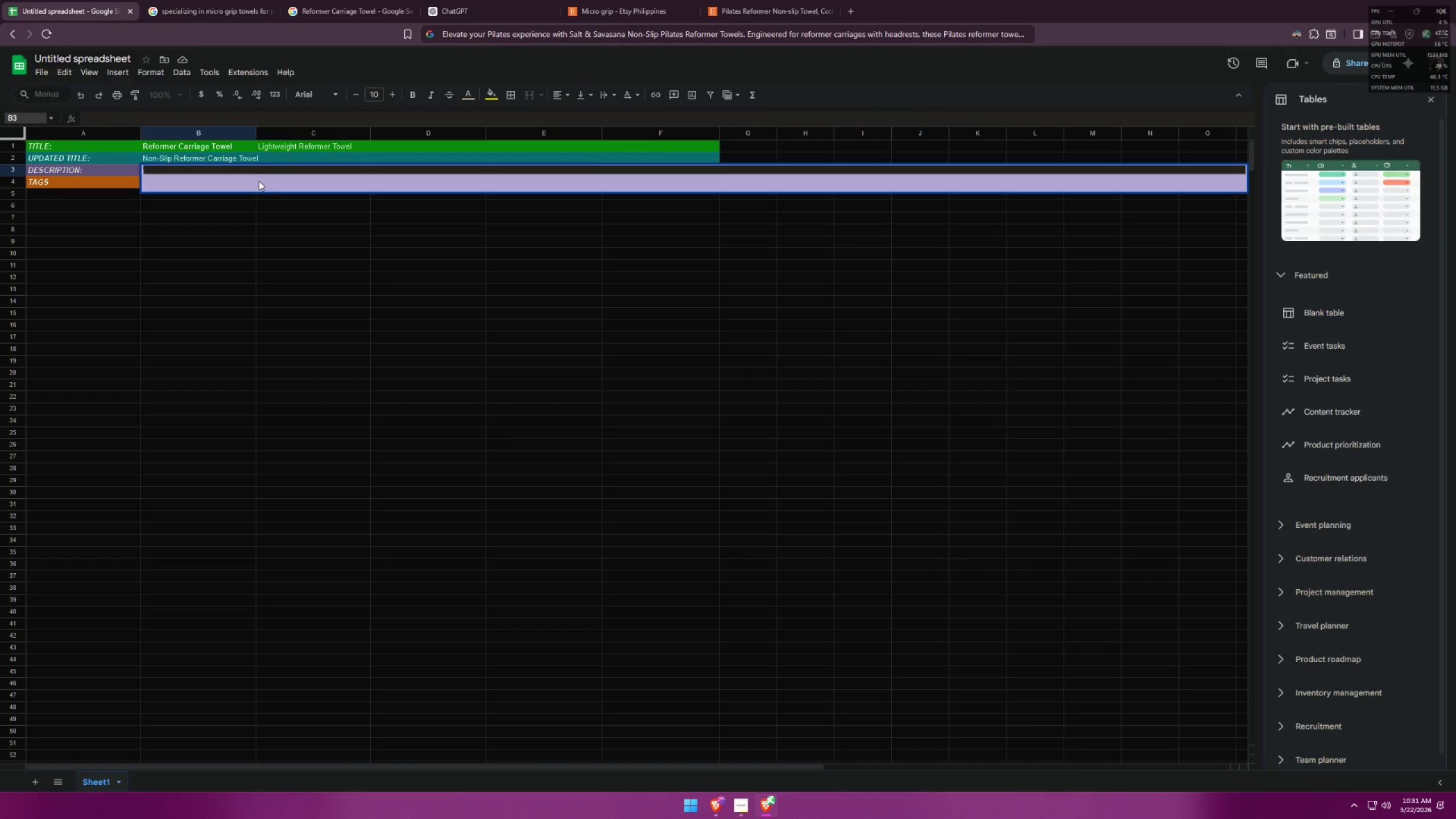 
key(Control+ControlLeft)
 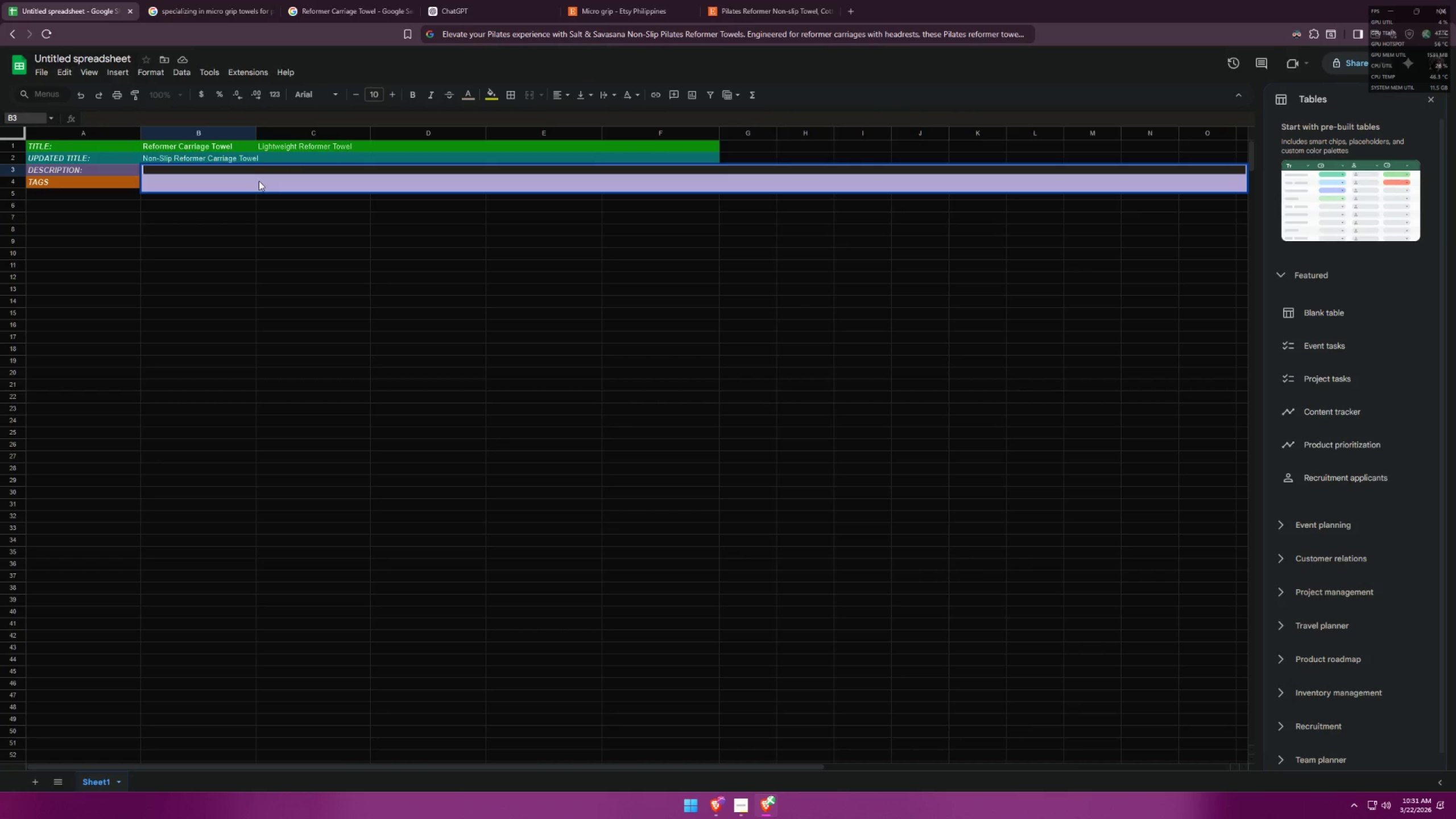 
key(Control+V)
 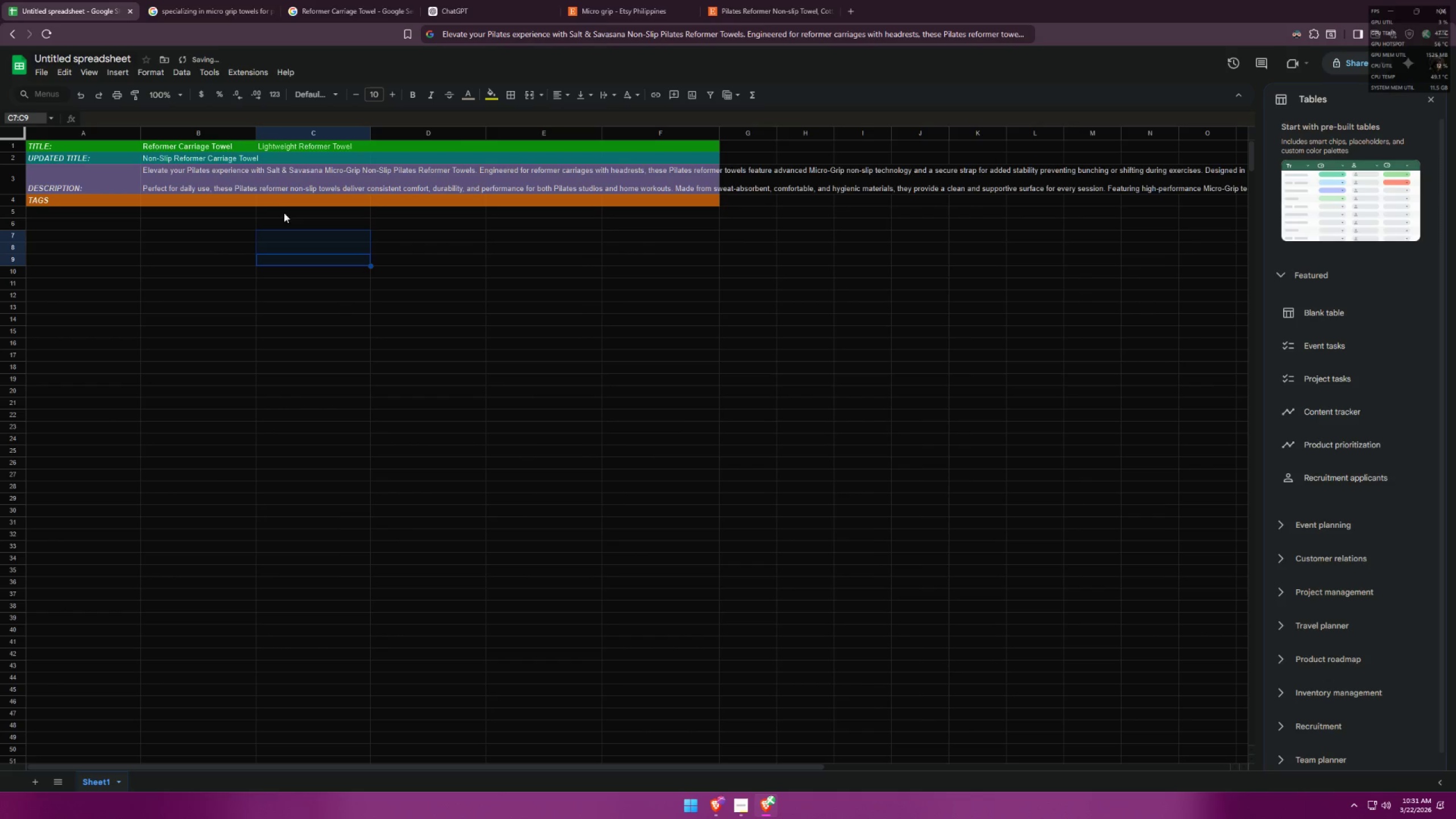 
double_click([271, 178])
 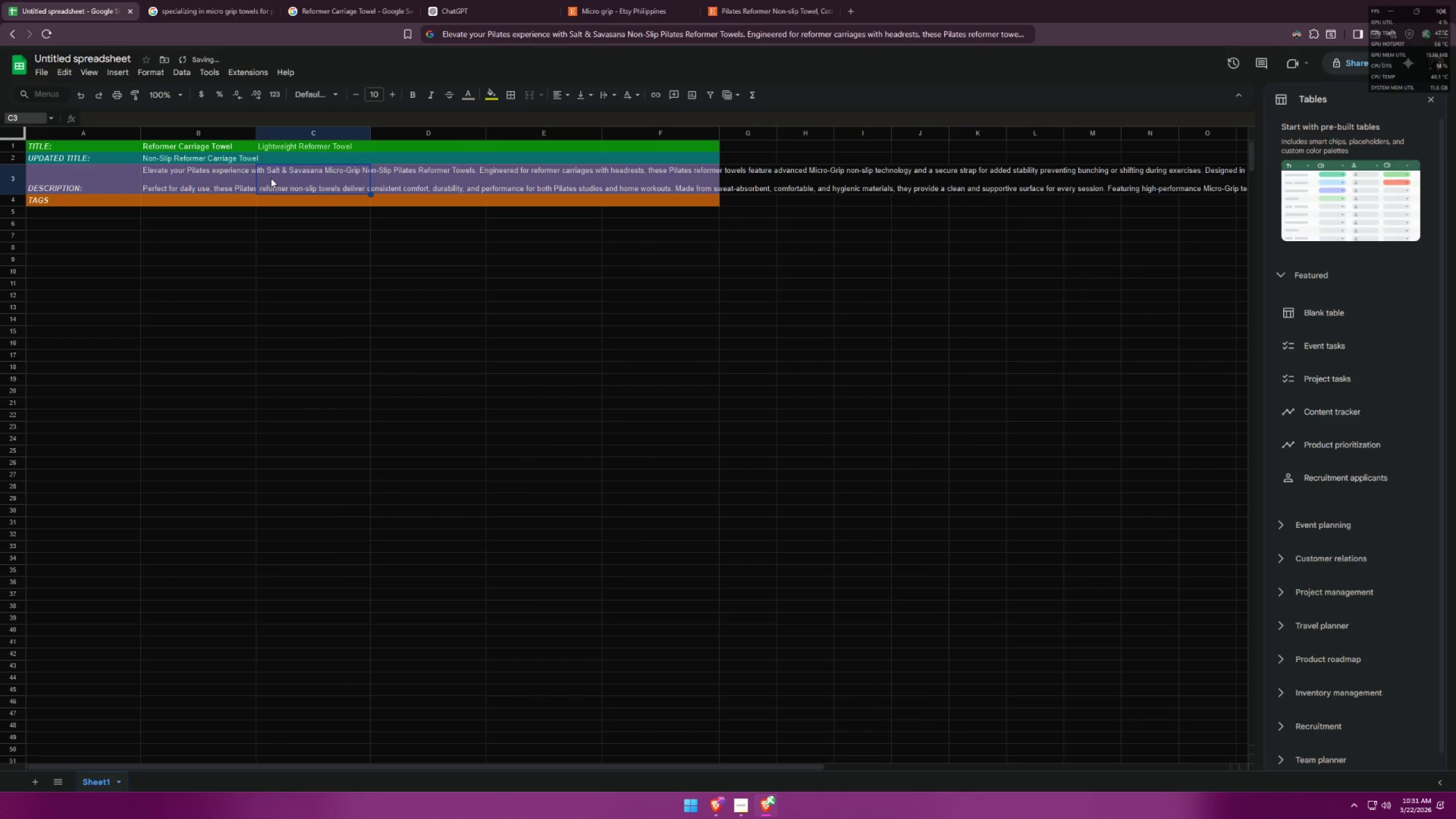 
triple_click([271, 178])
 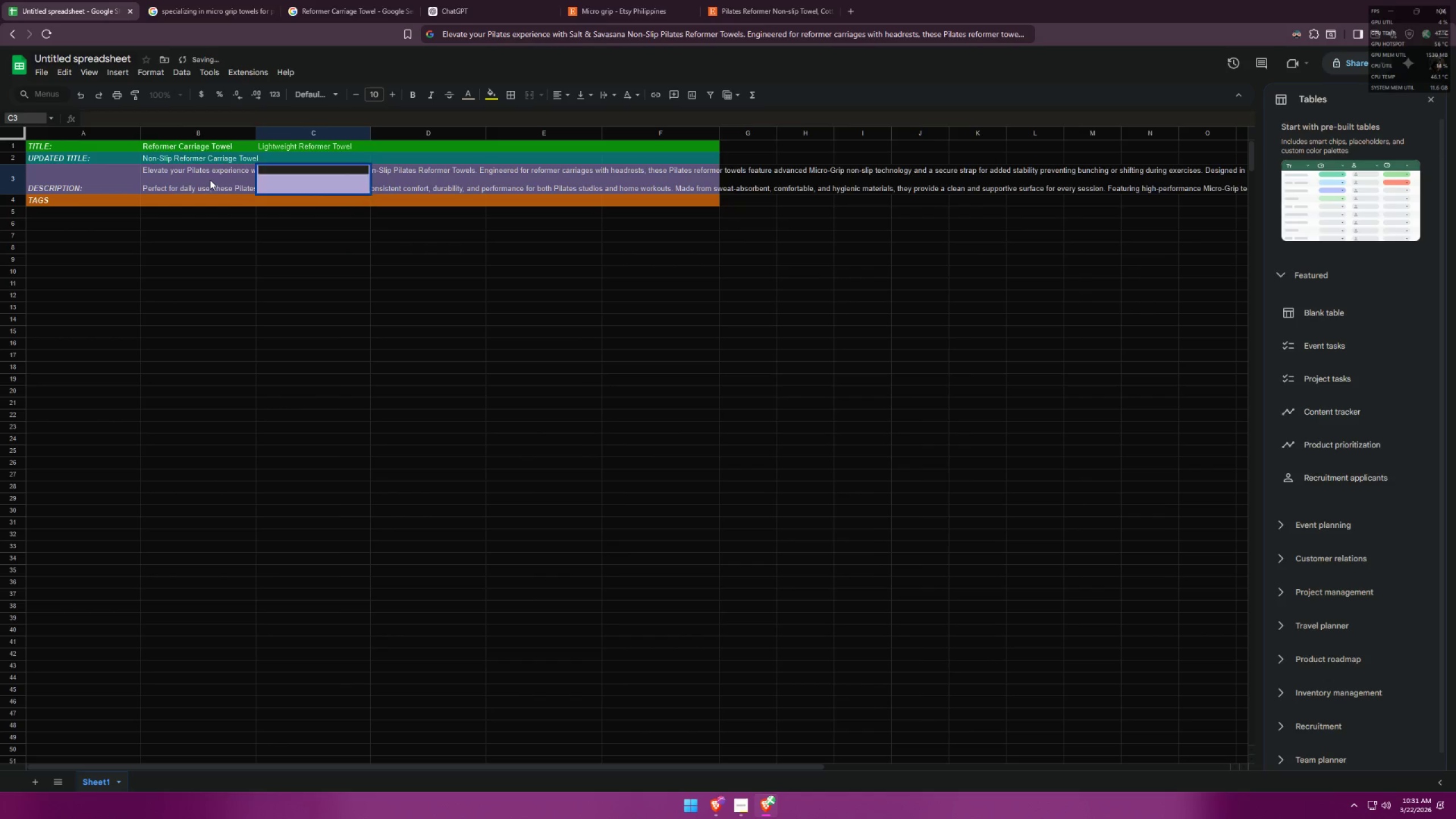 
triple_click([210, 179])
 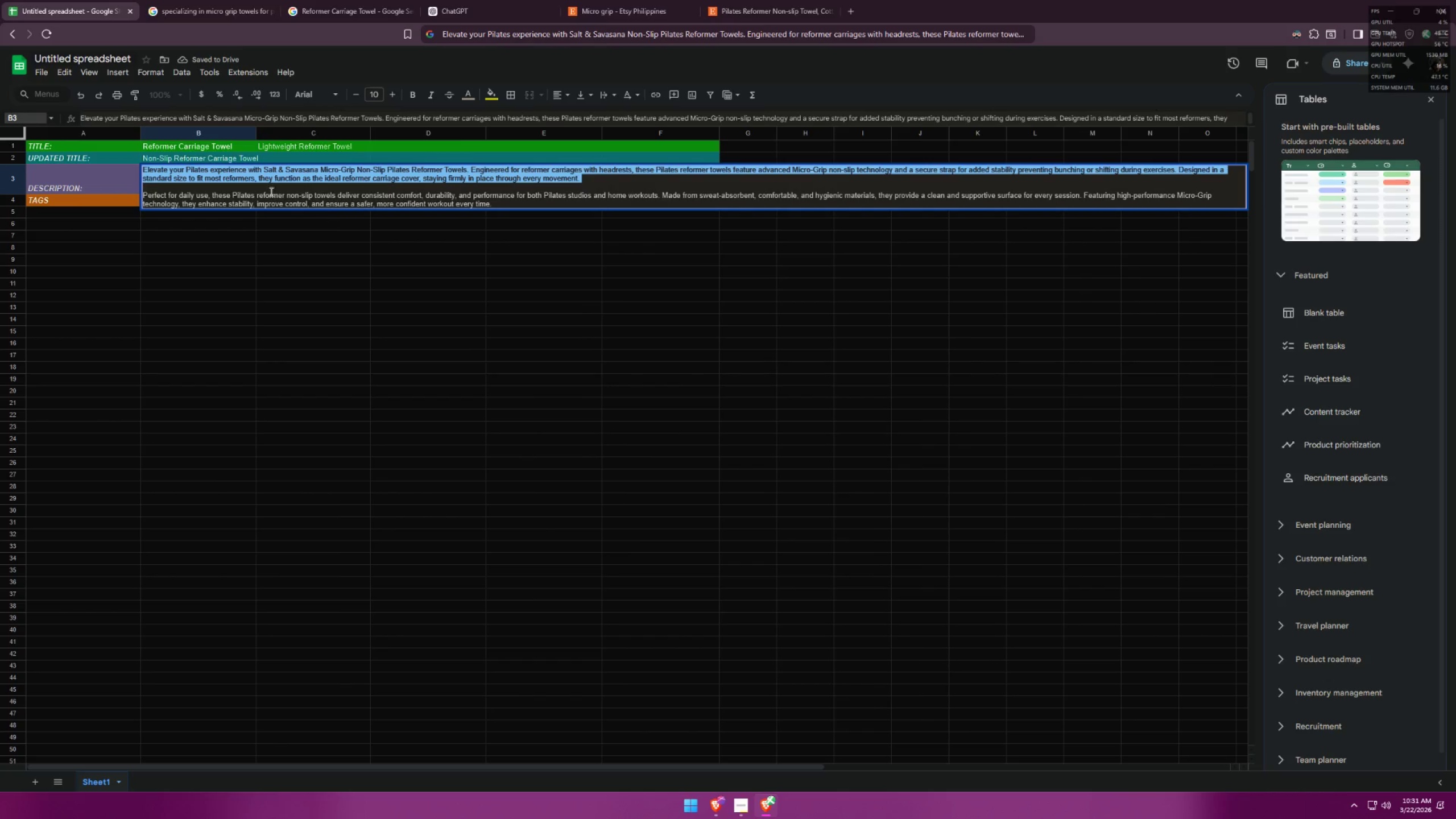 
left_click([157, 189])
 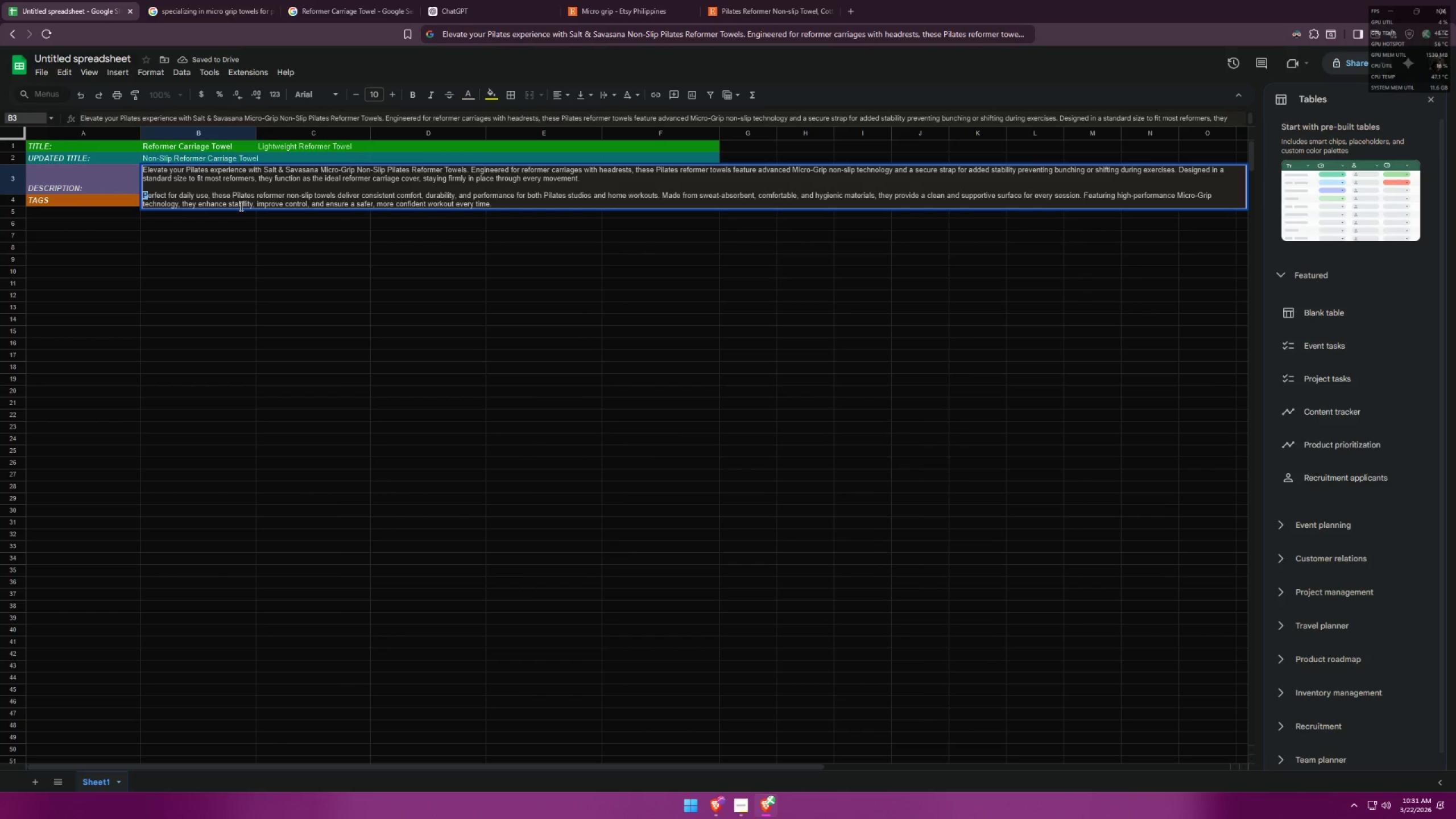 
key(ArrowLeft)
 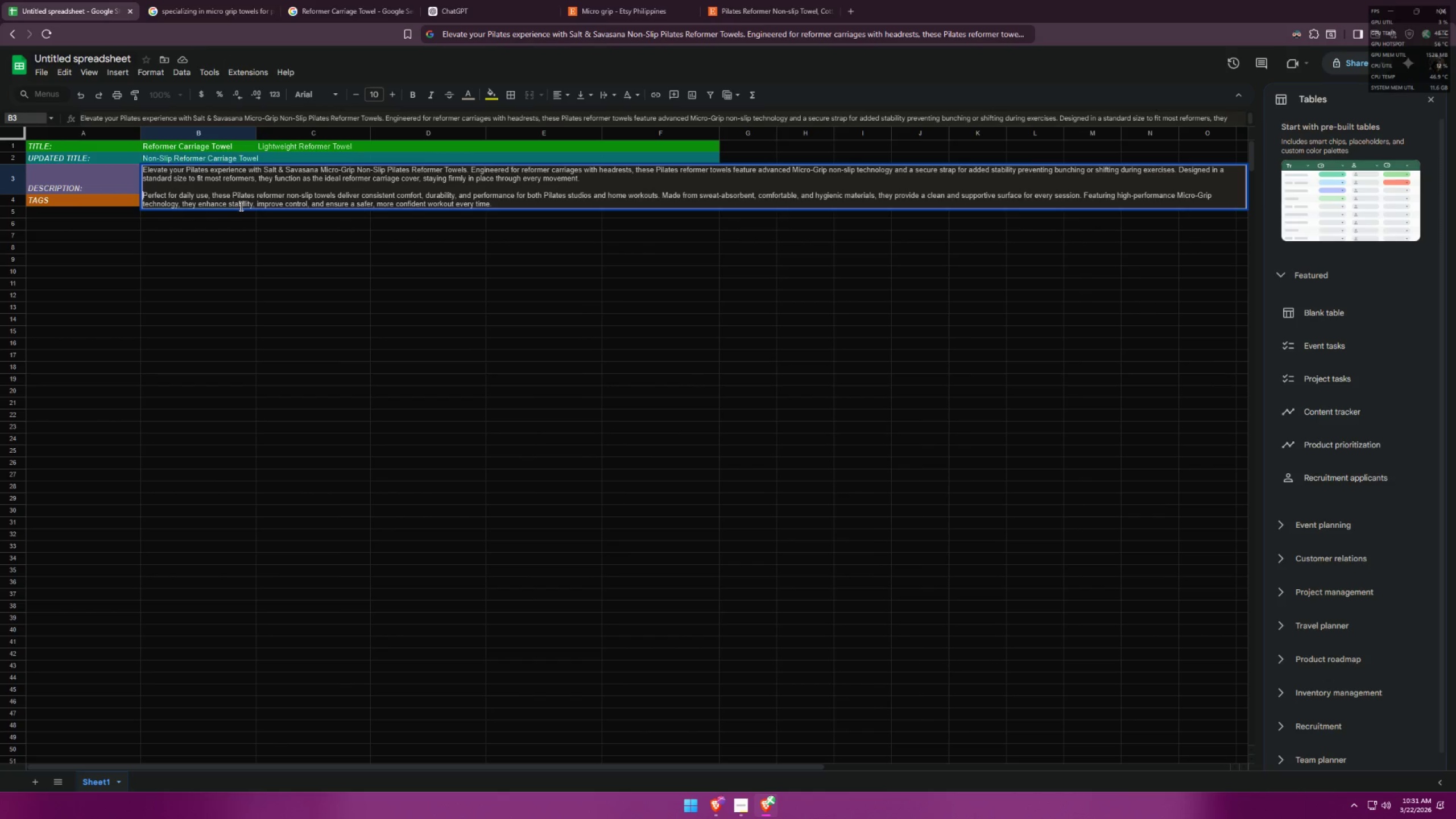 
key(Backspace)
 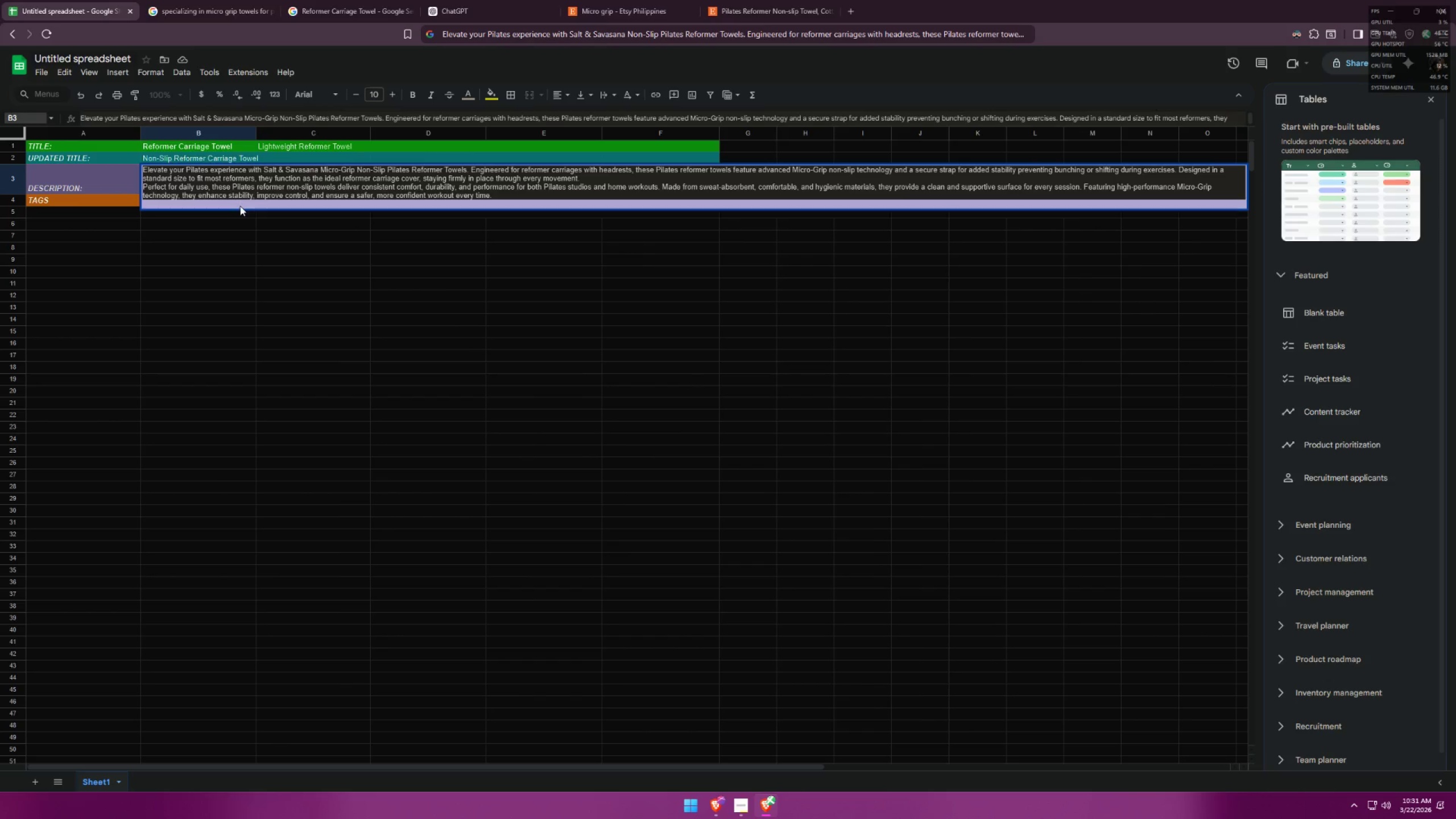 
key(Backspace)
 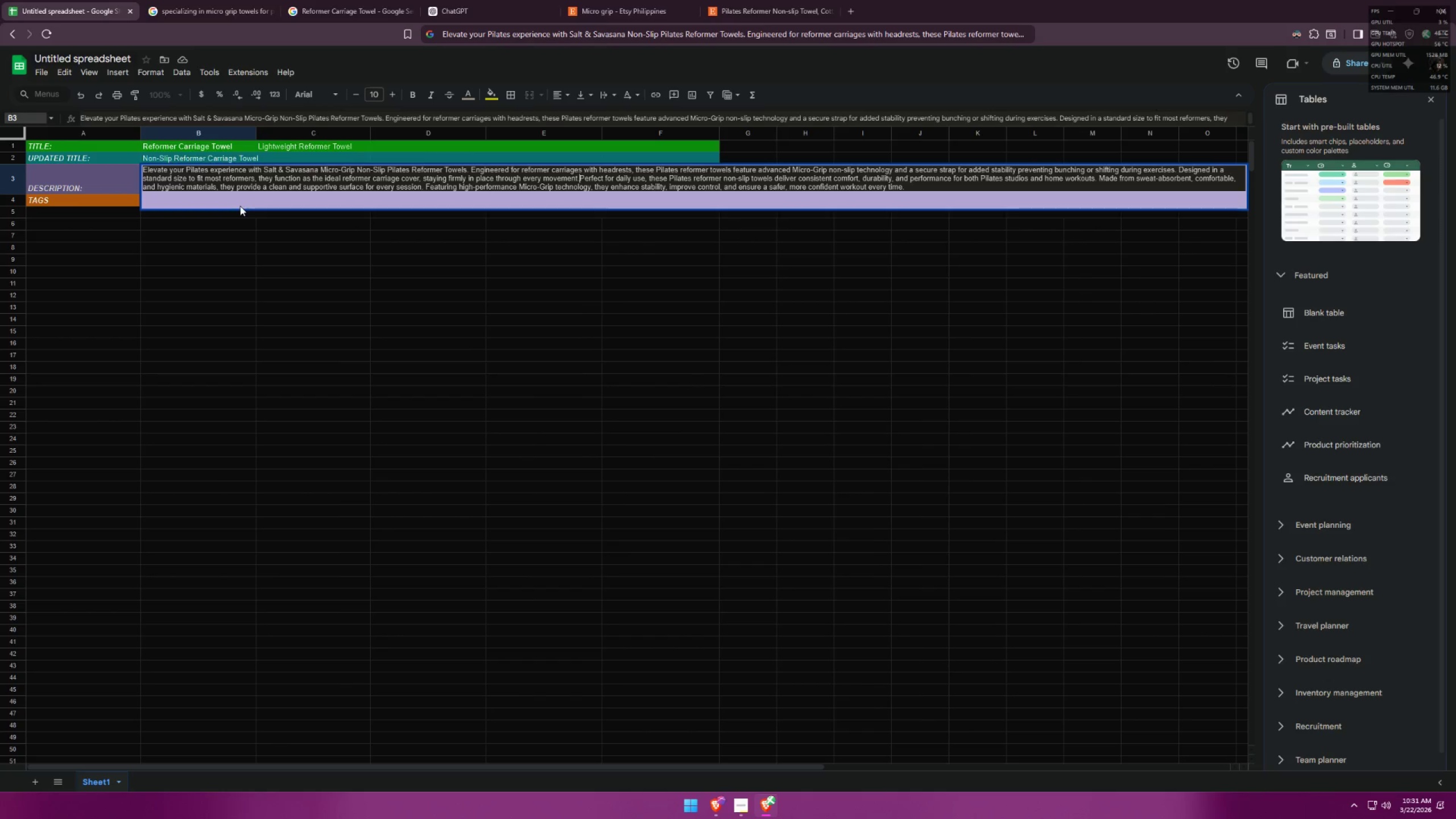 
key(Space)
 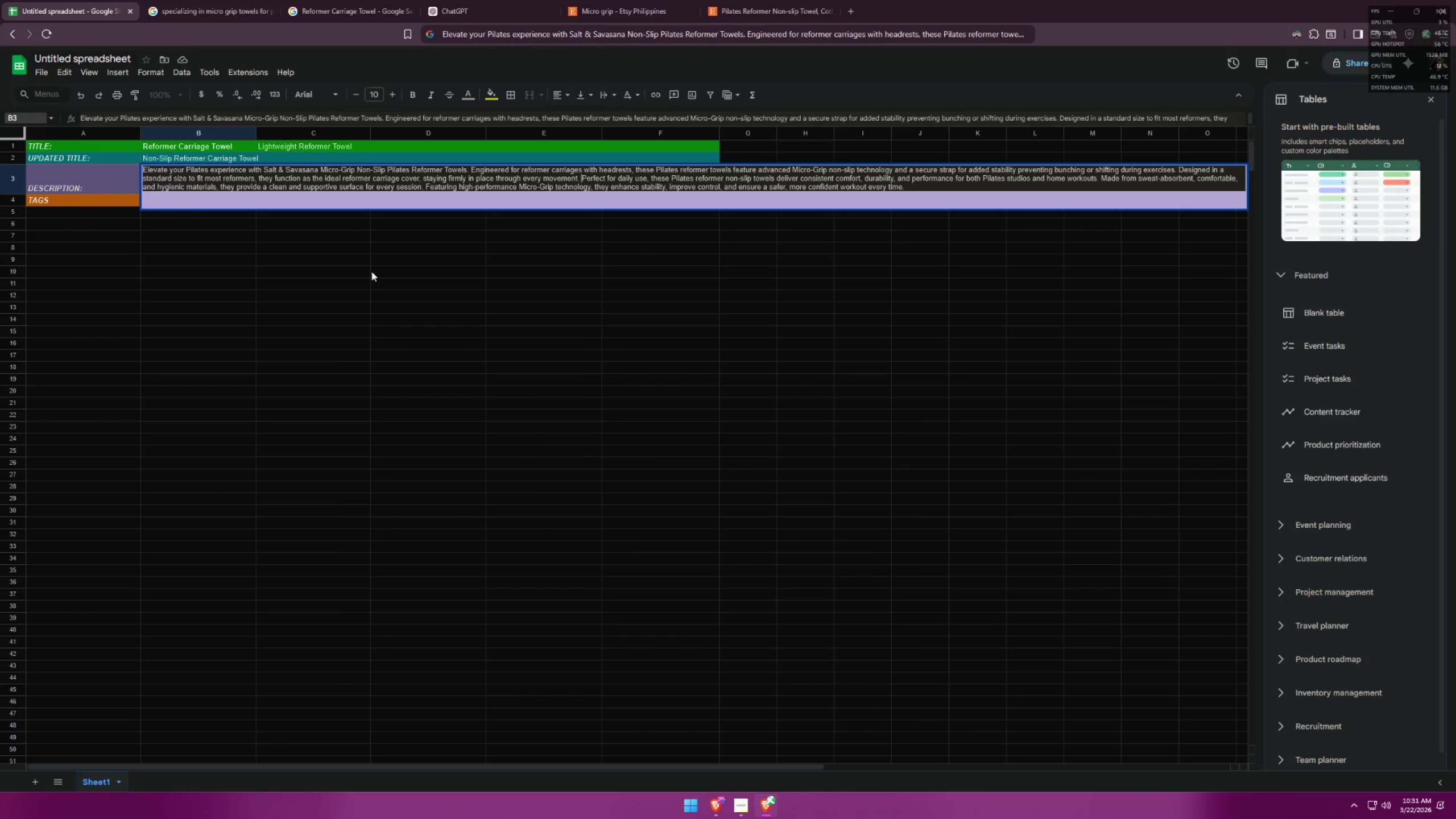 
left_click([372, 271])
 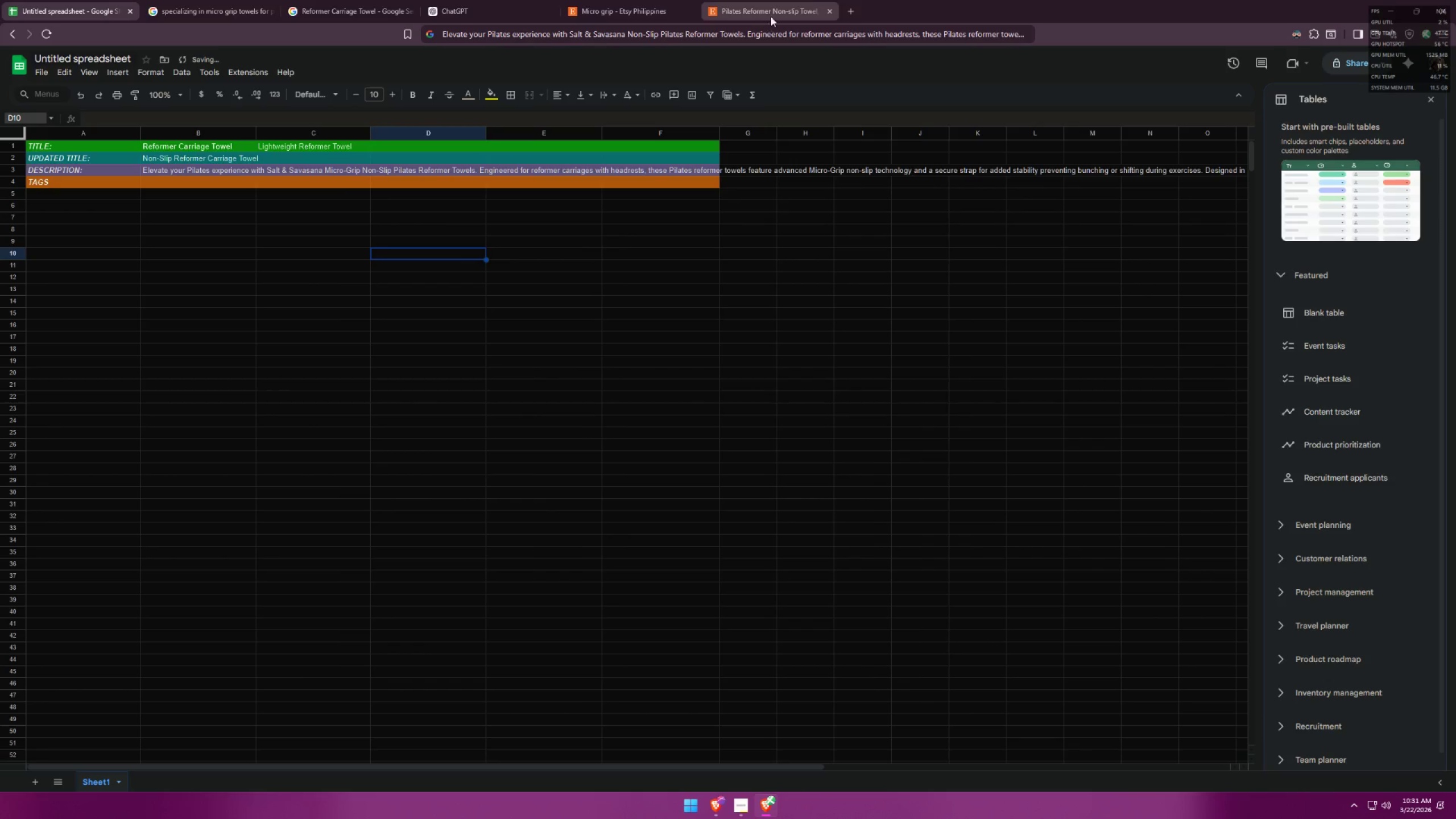 
left_click([762, 5])
 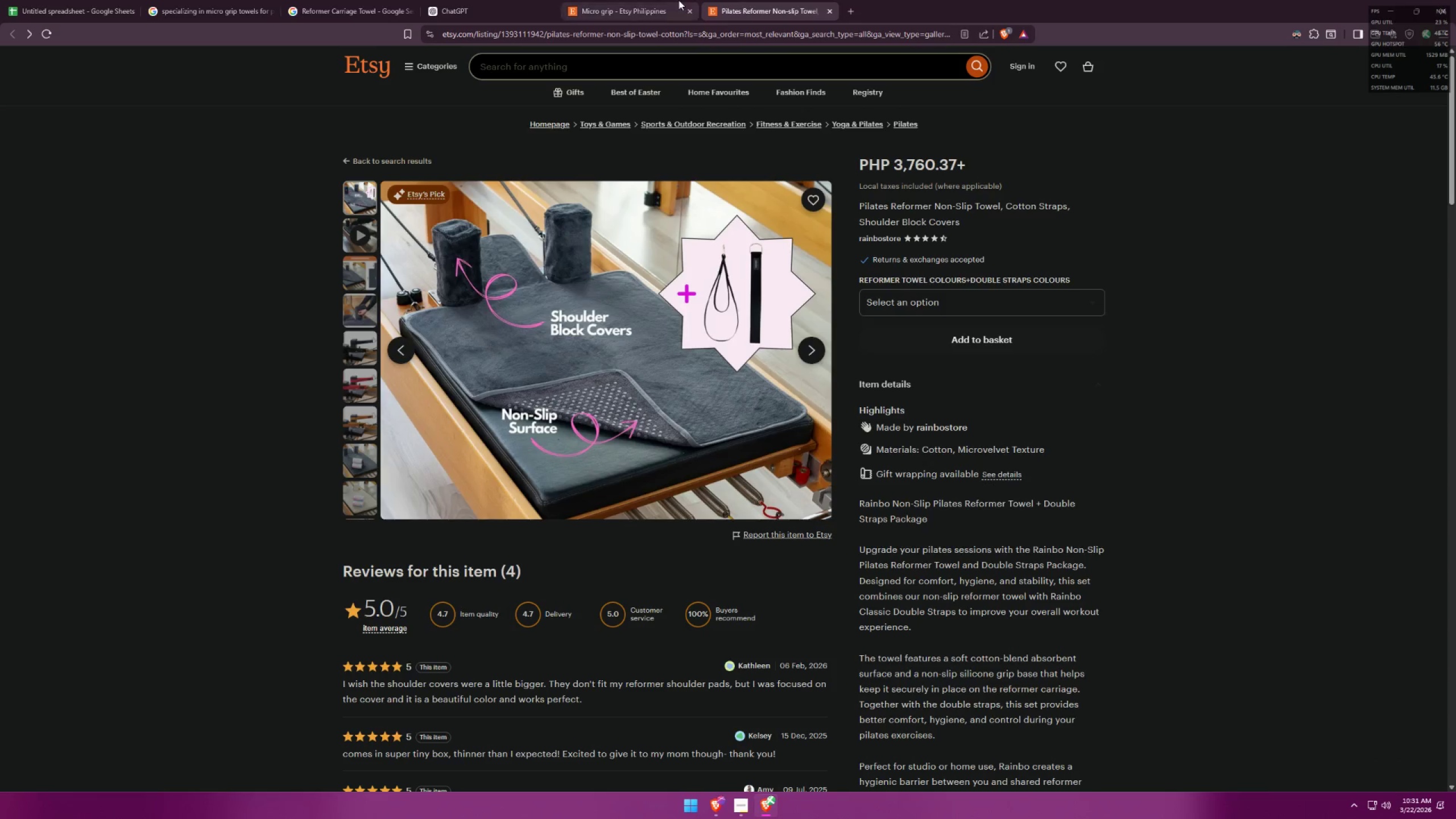 
left_click([679, 0])
 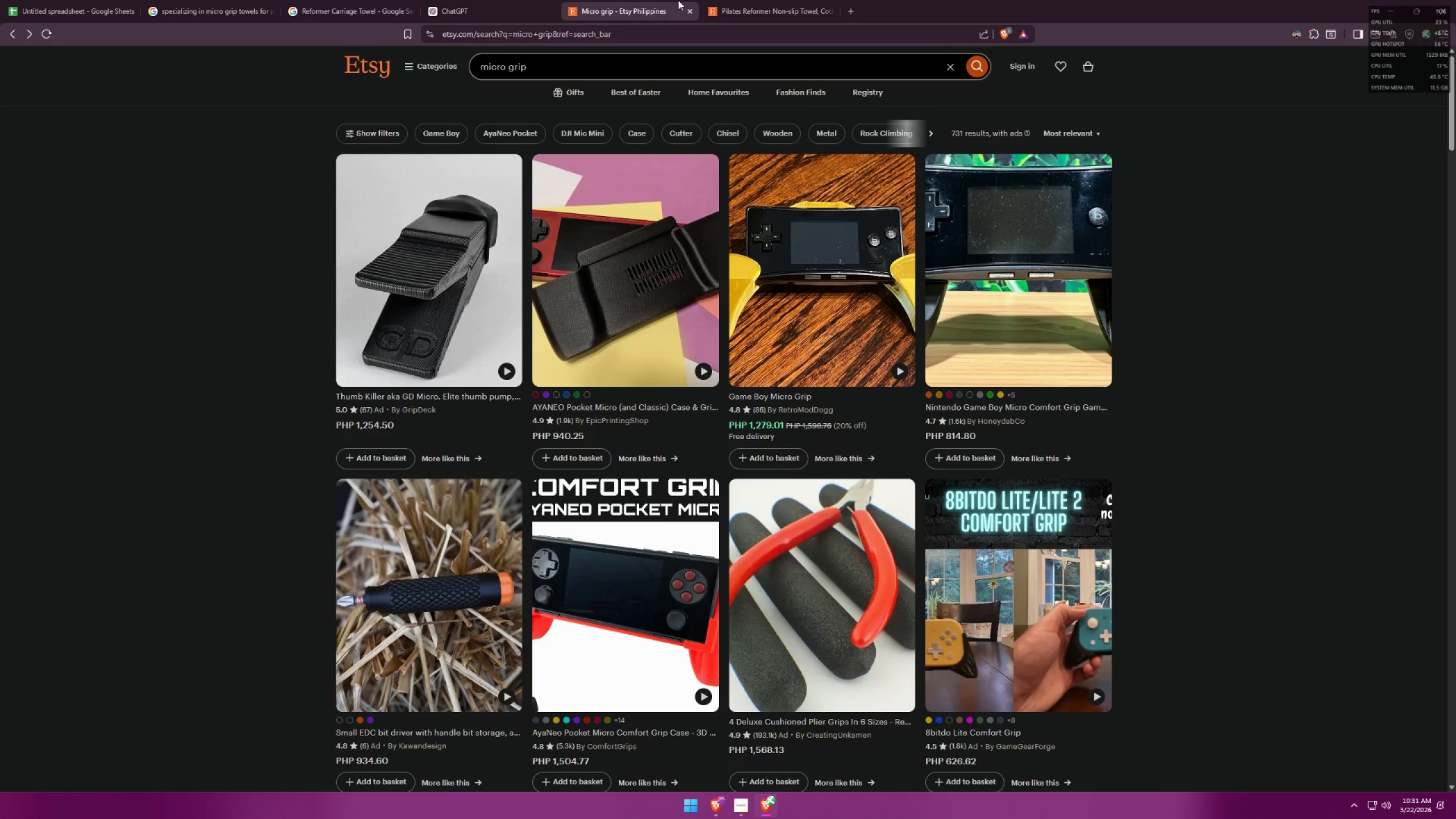 
left_click([453, 0])
 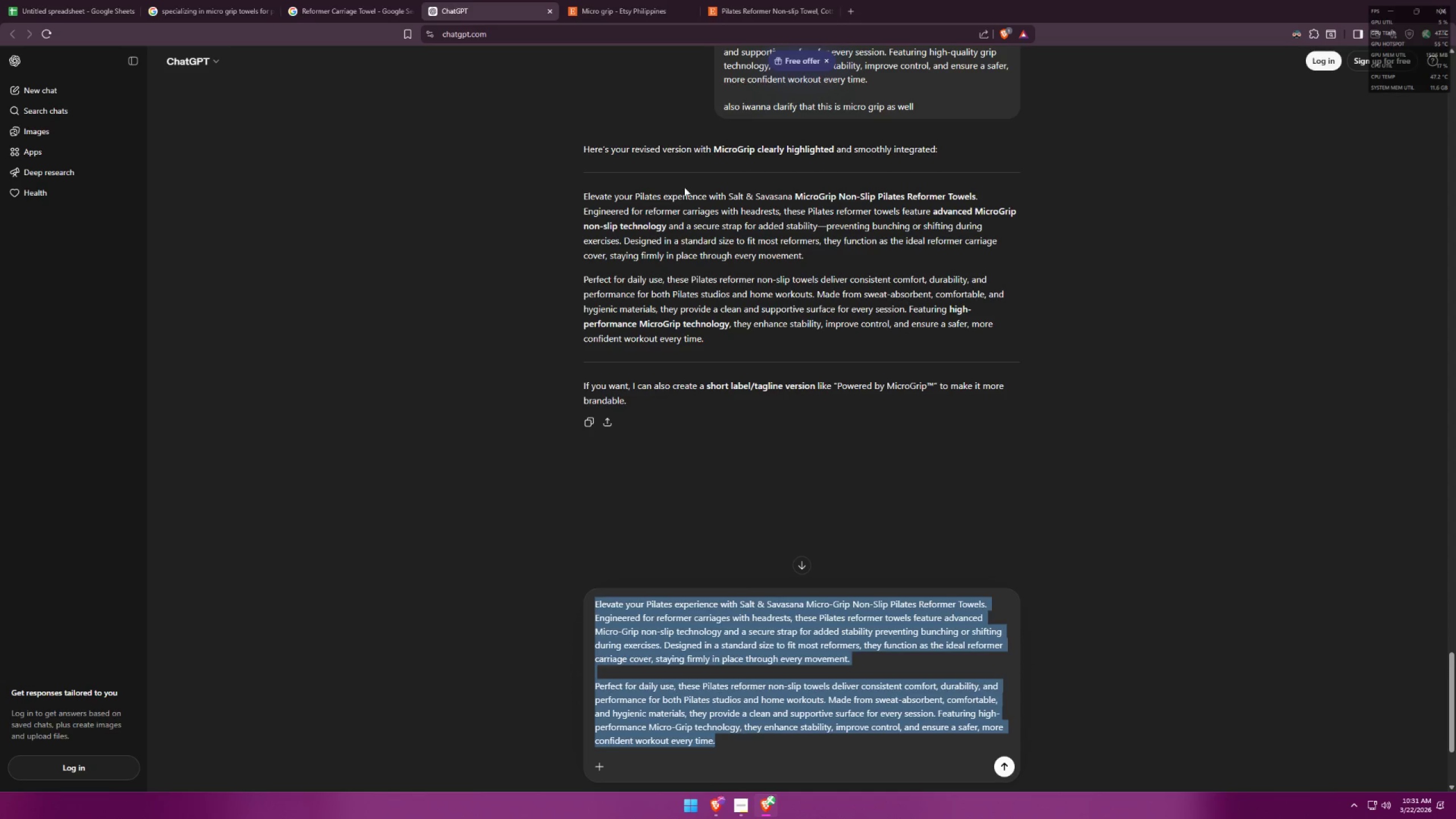 
left_click([887, 500])
 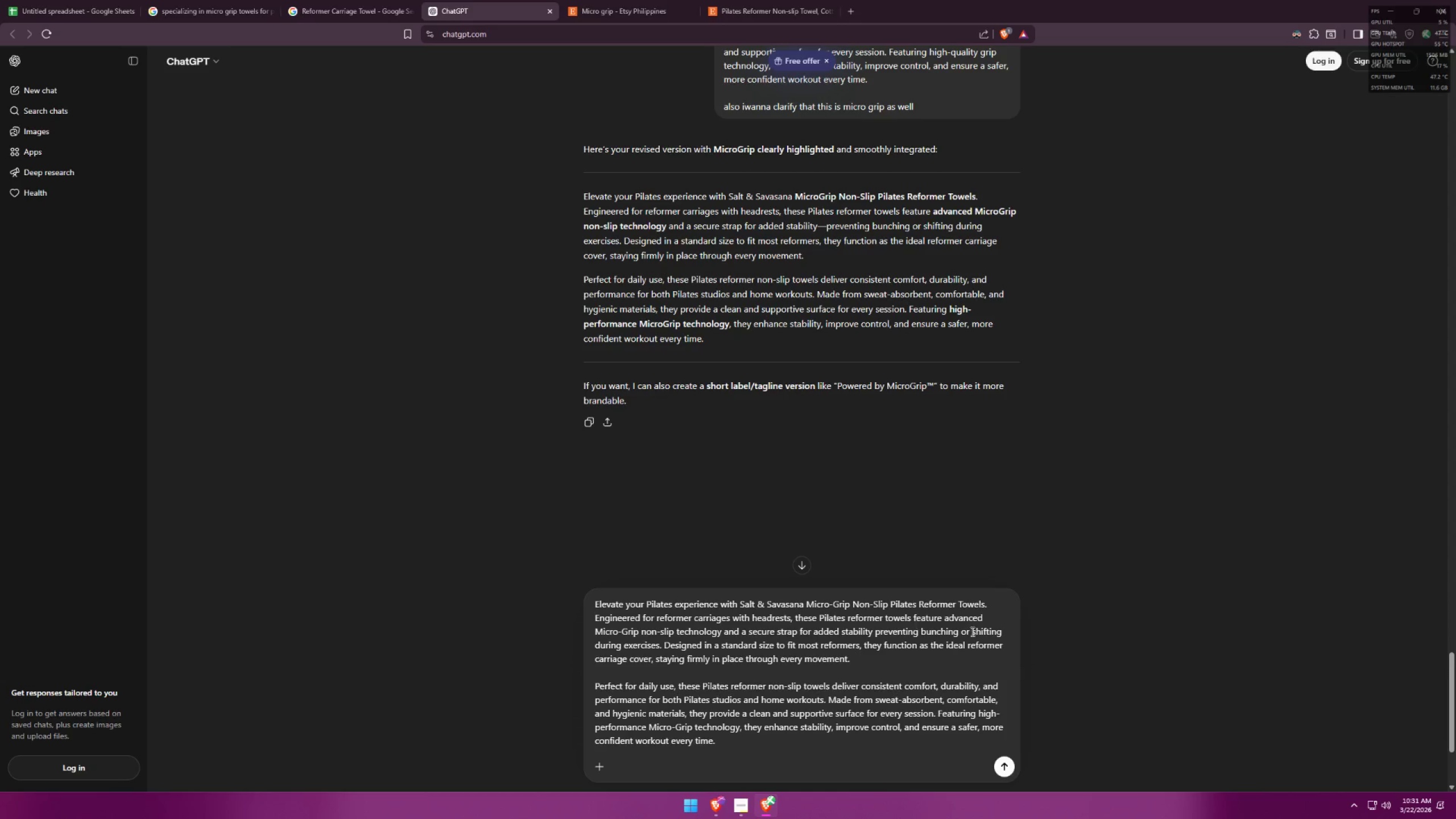 
left_click([915, 679])
 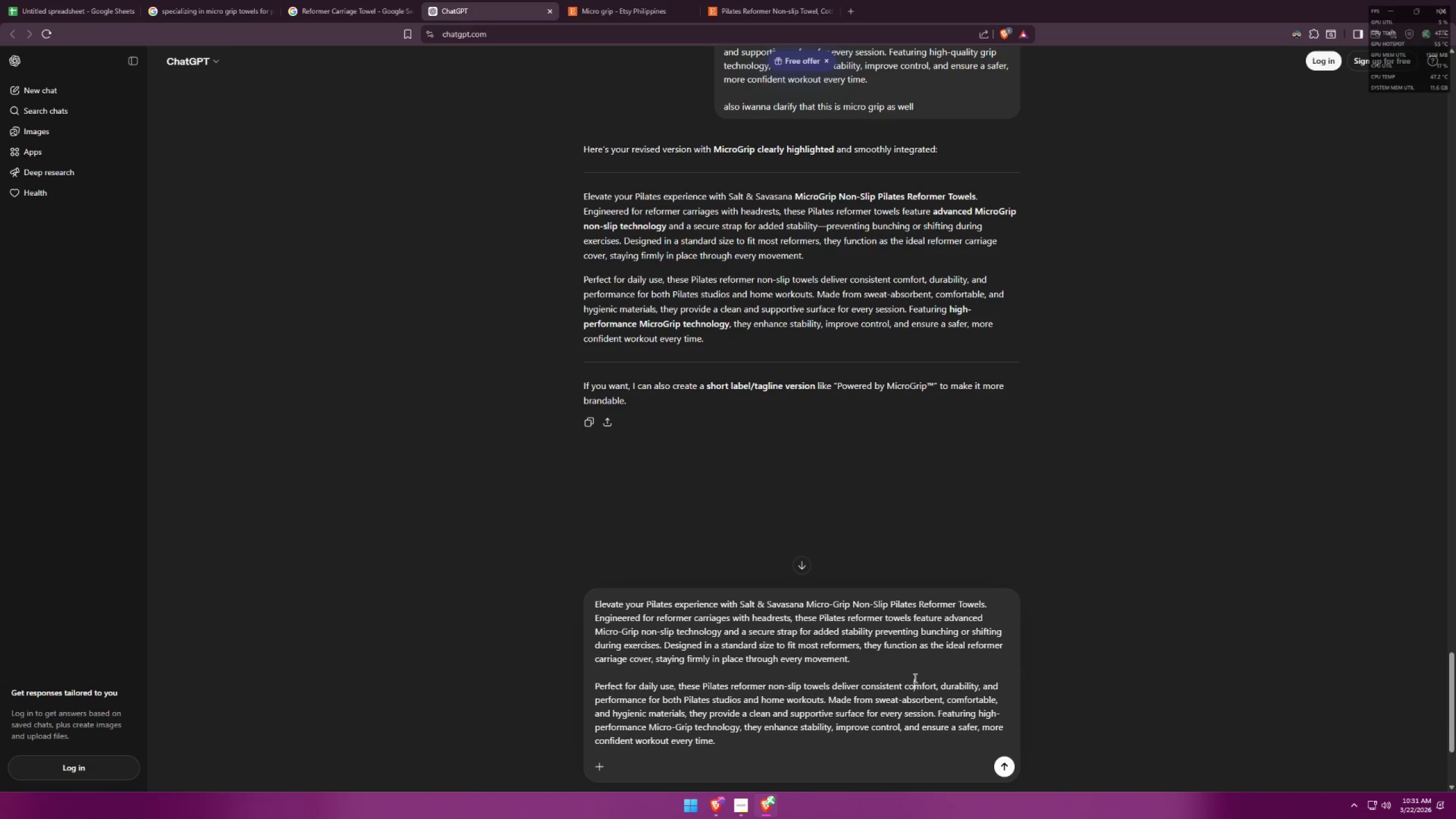 
key(Control+ControlLeft)
 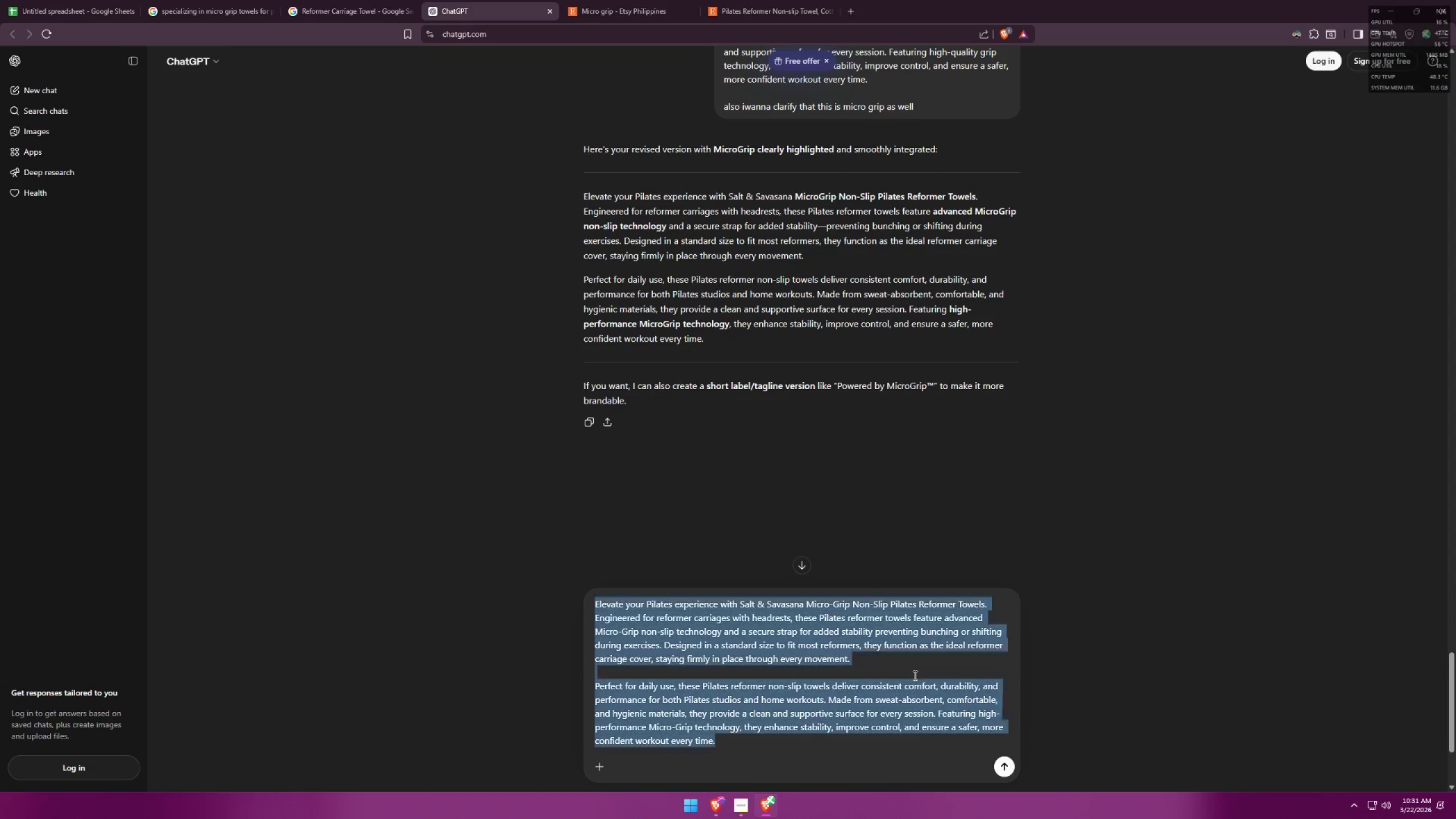 
key(Control+A)
 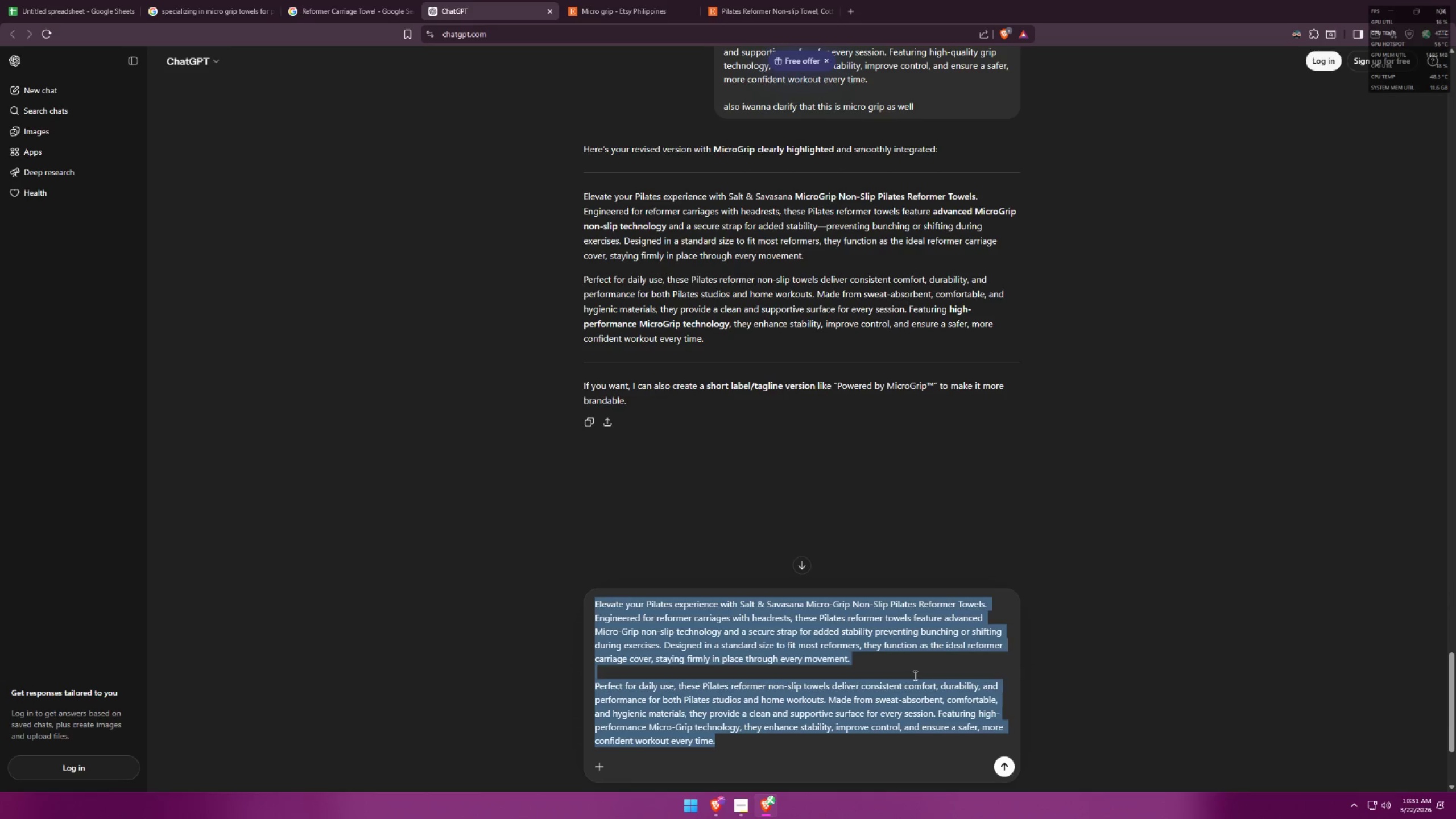 
key(Backspace)
 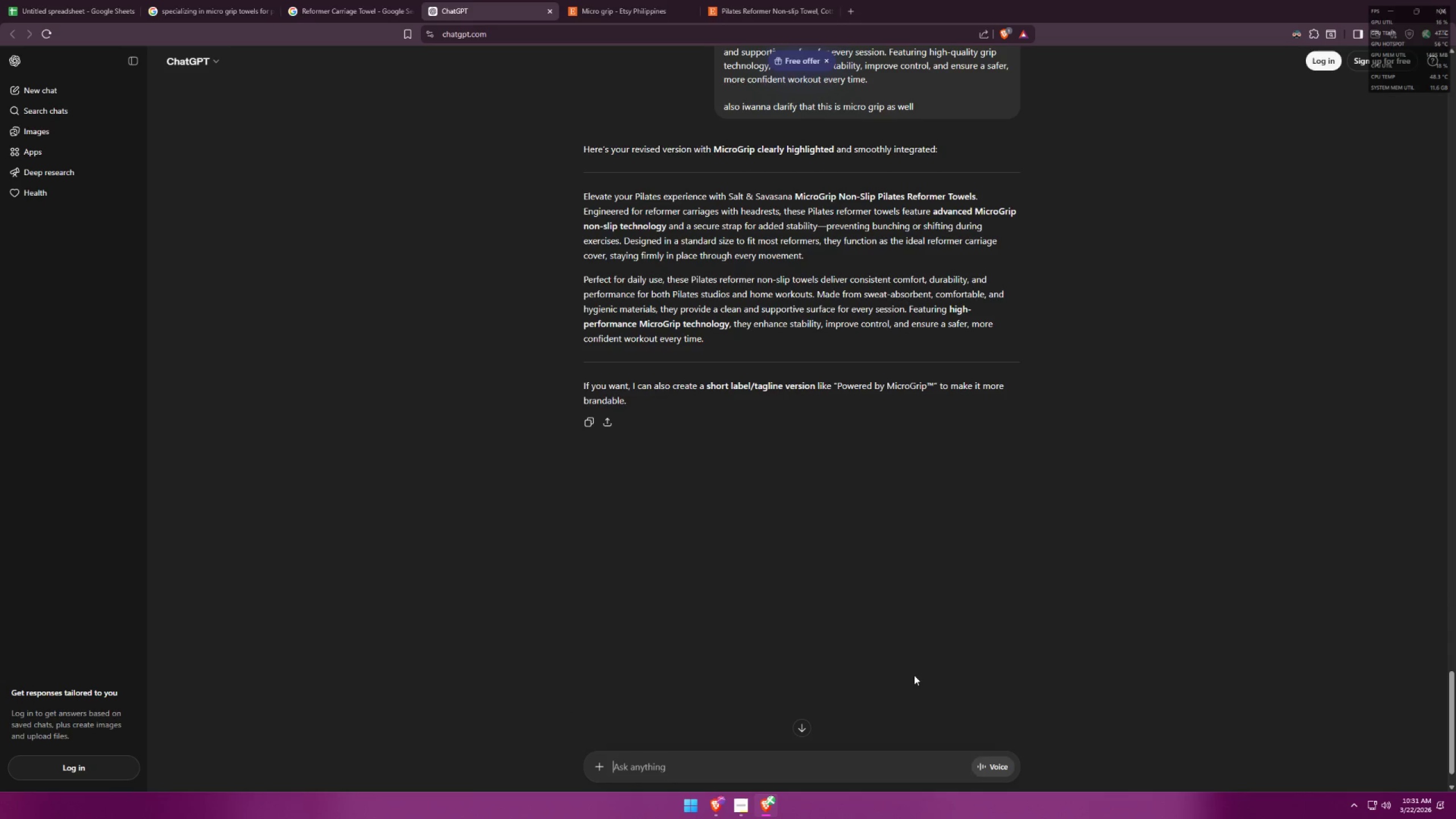 
scroll: coordinate [1027, 521], scroll_direction: up, amount: 17.0
 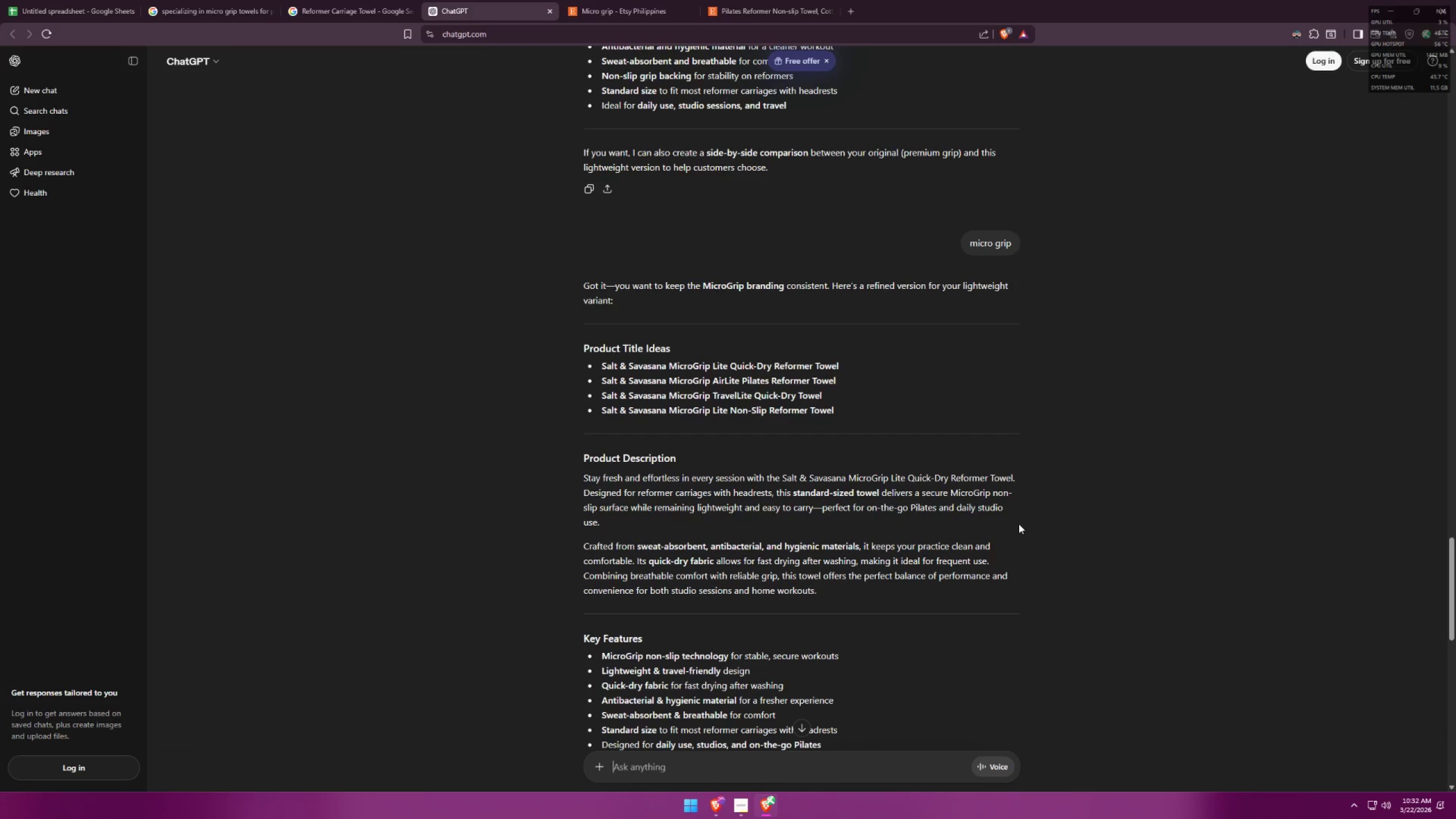 
wait(15.43)
 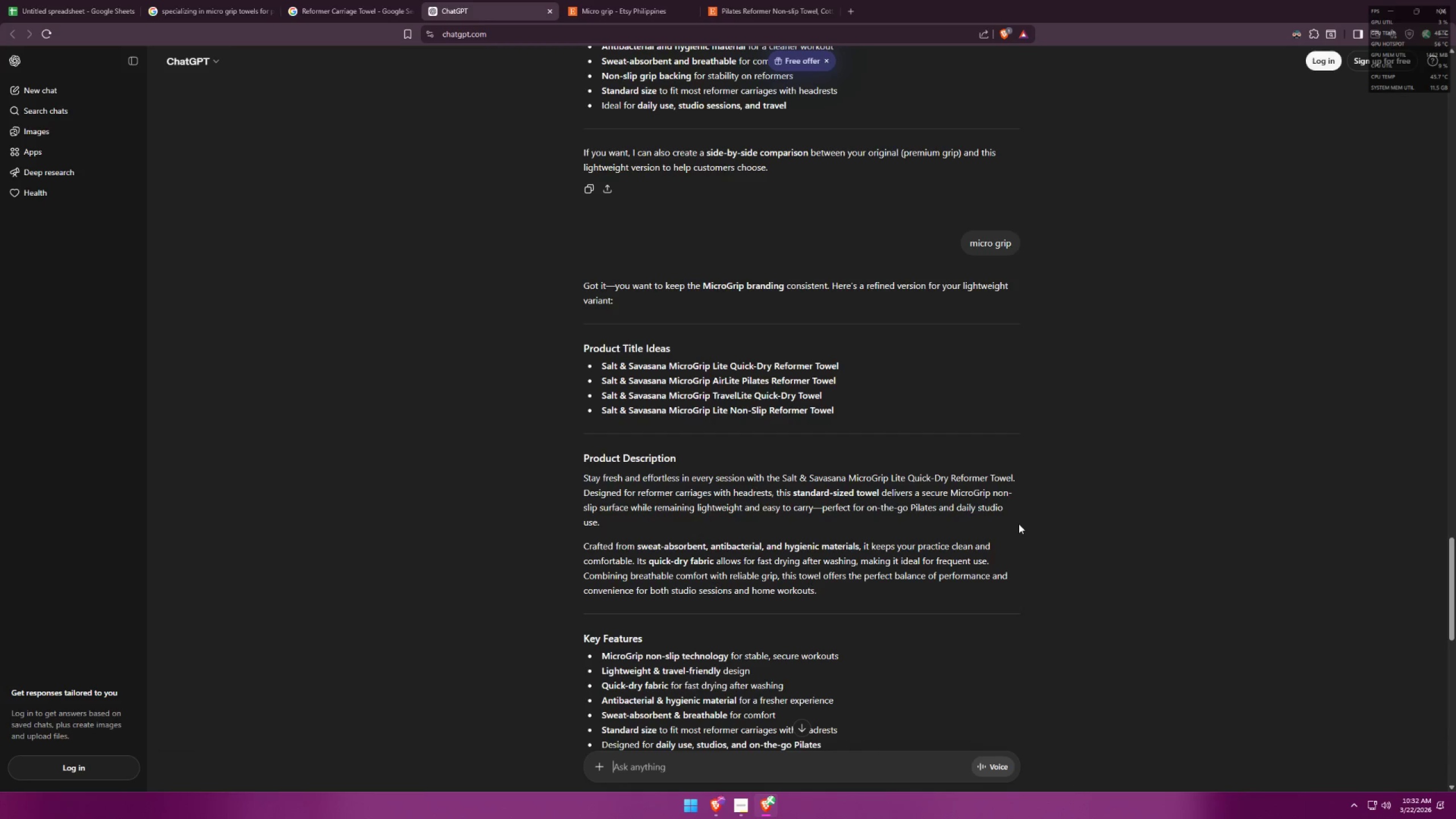 
left_click_drag(start_coordinate=[569, 470], to_coordinate=[861, 584])
 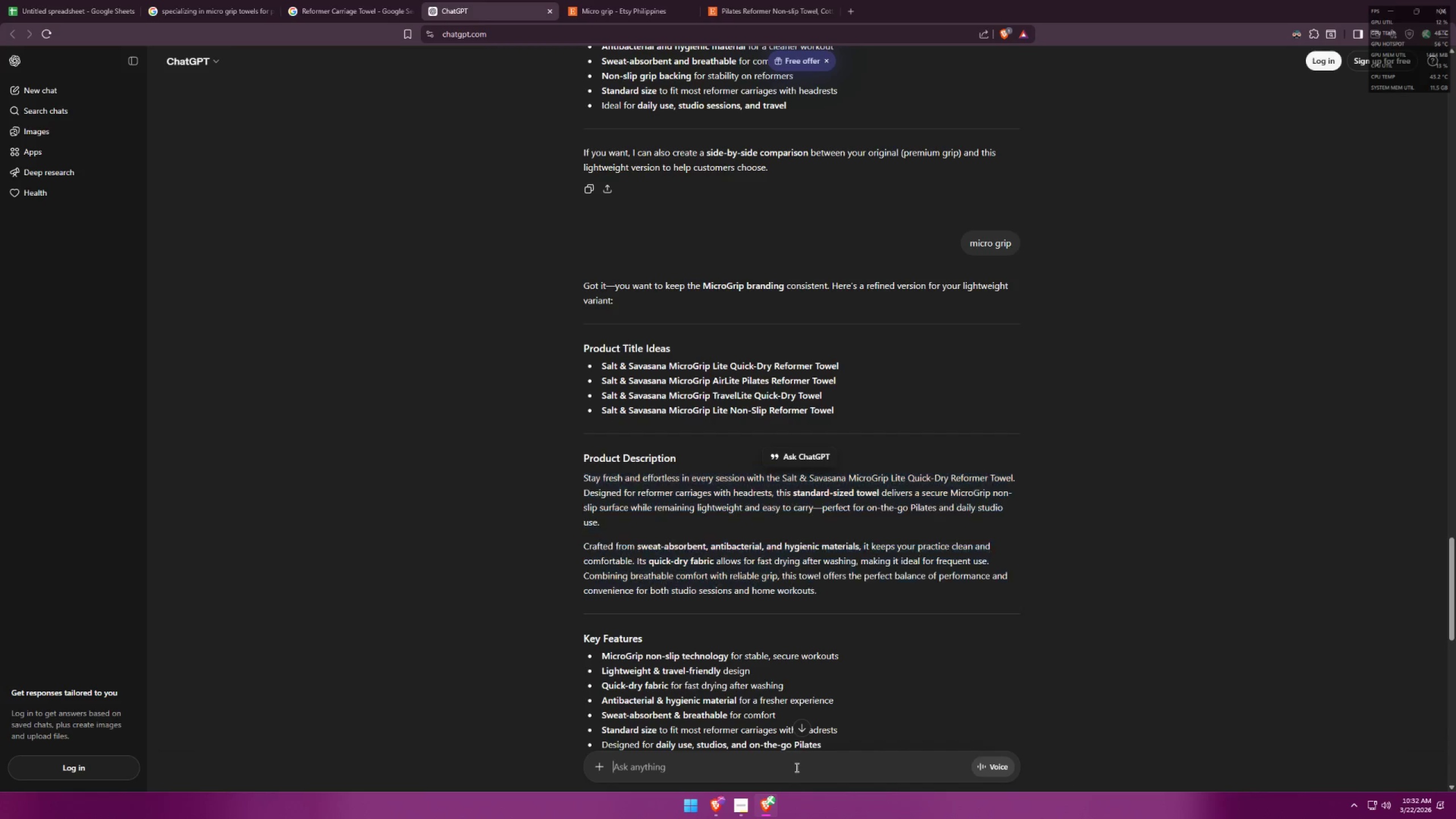 
key(Control+C)
 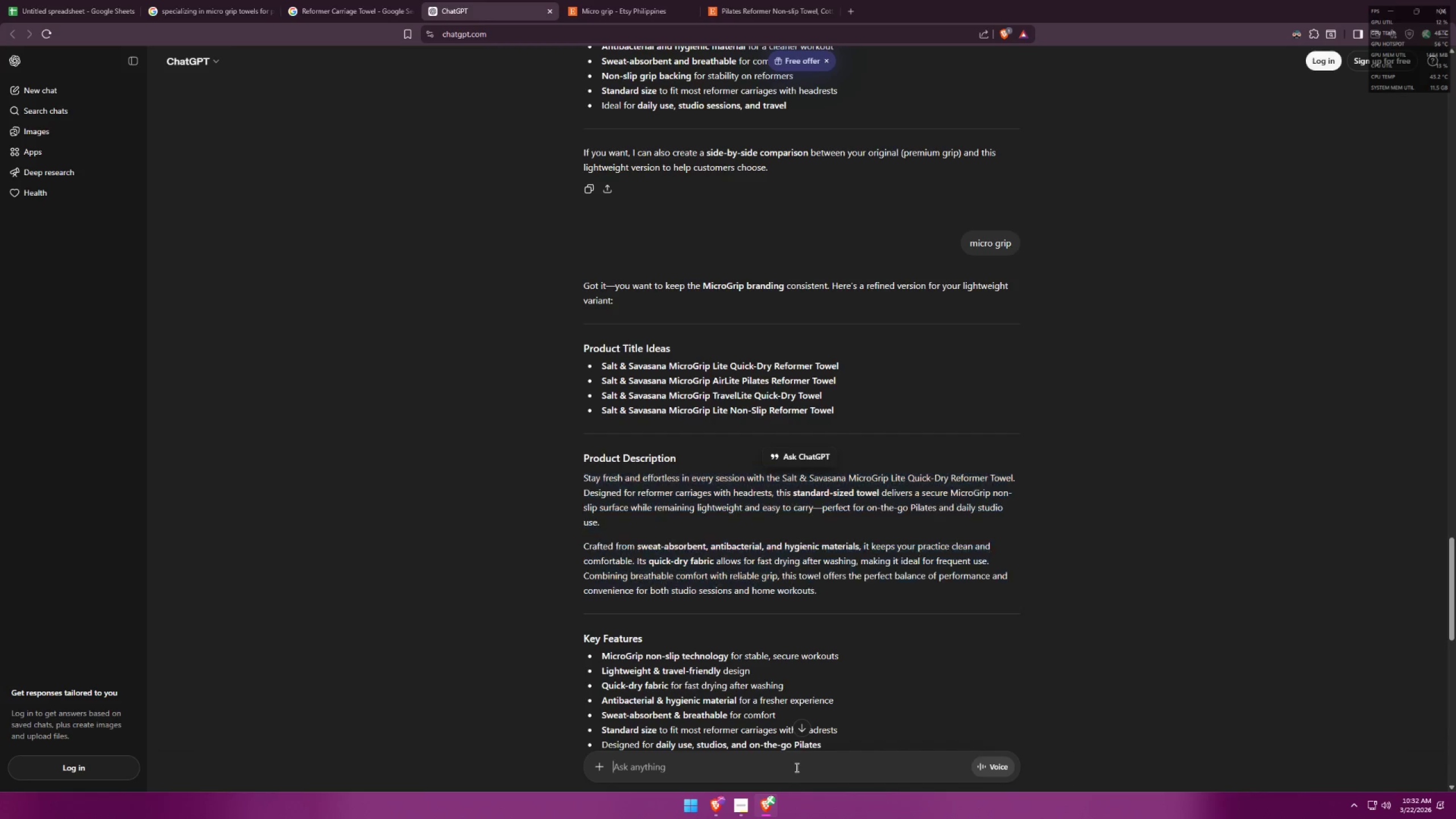 
key(Control+V)
 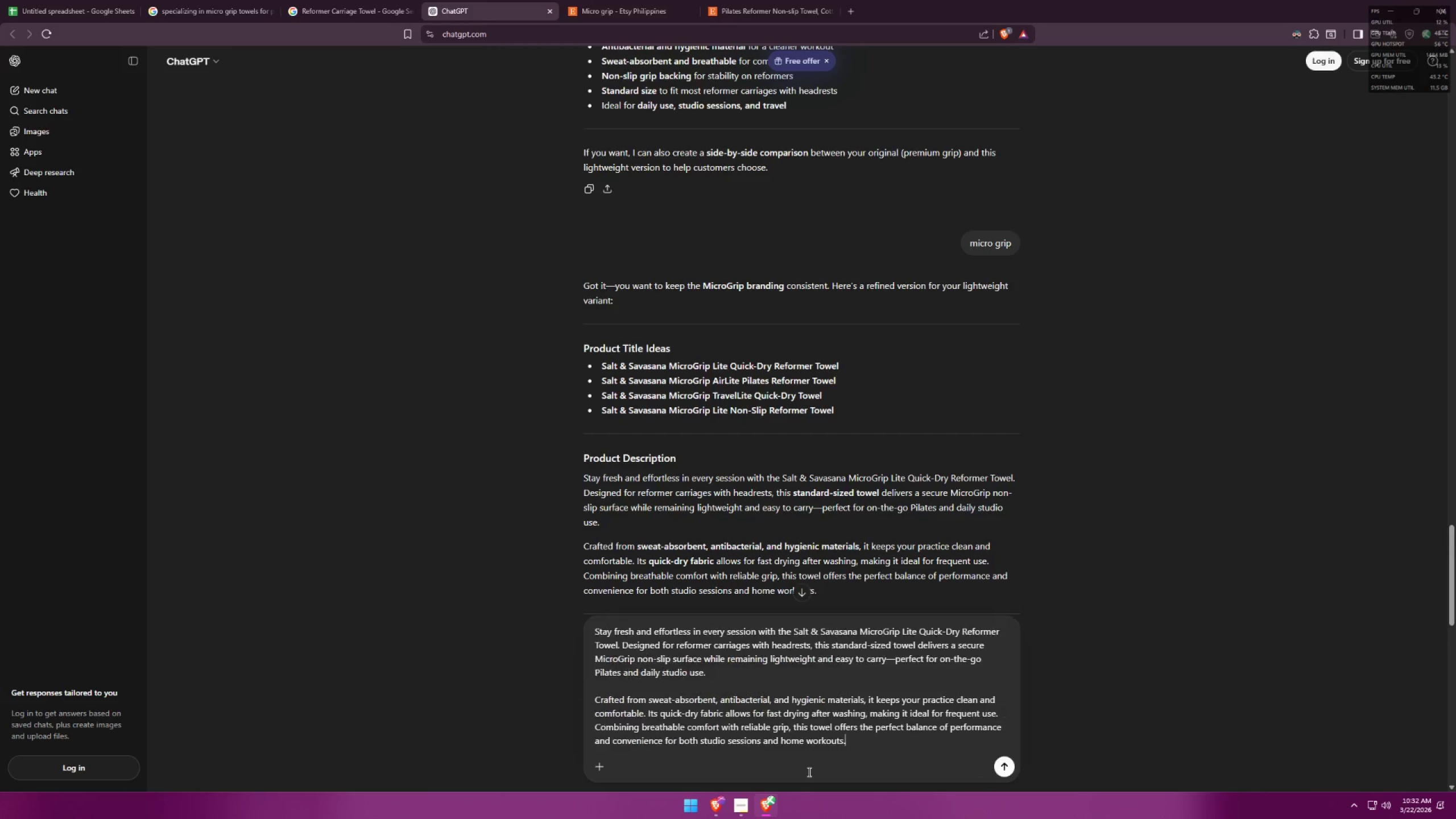 
key(Shift+Enter)
 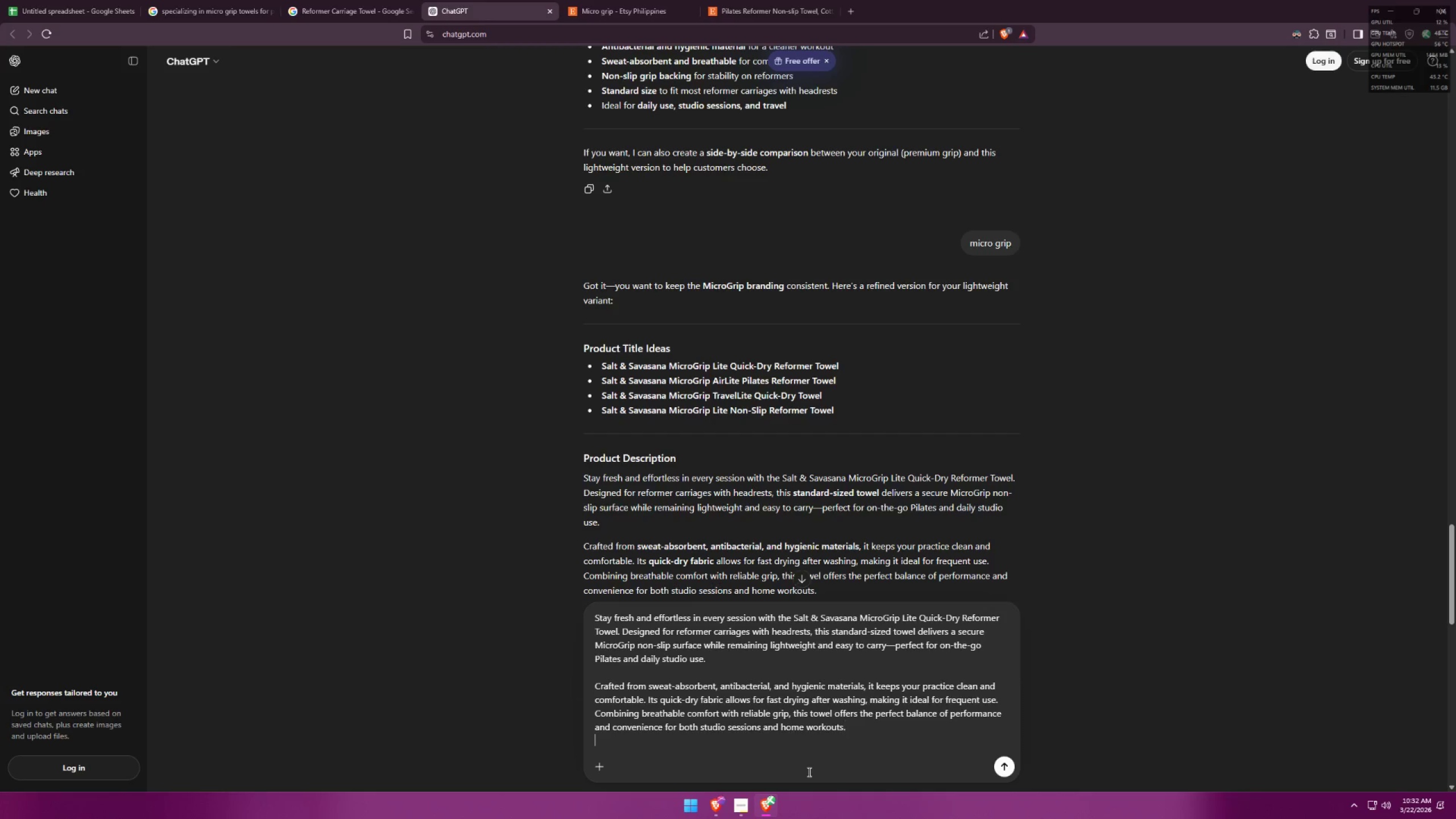 
key(Shift+Enter)
 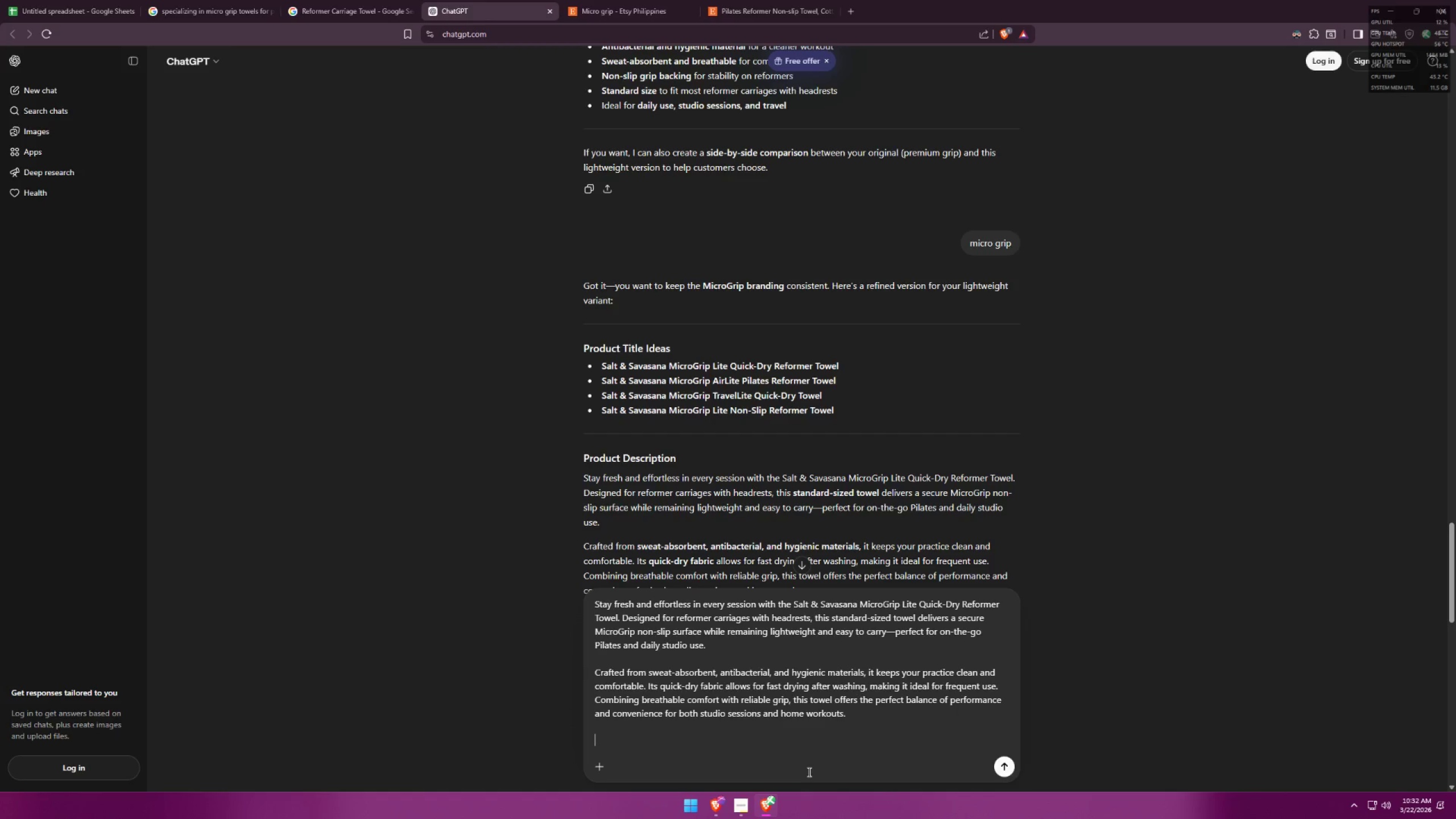 
type(add )
key(Backspace)
key(Backspace)
key(Backspace)
key(Backspace)
key(Backspace)
key(Backspace)
 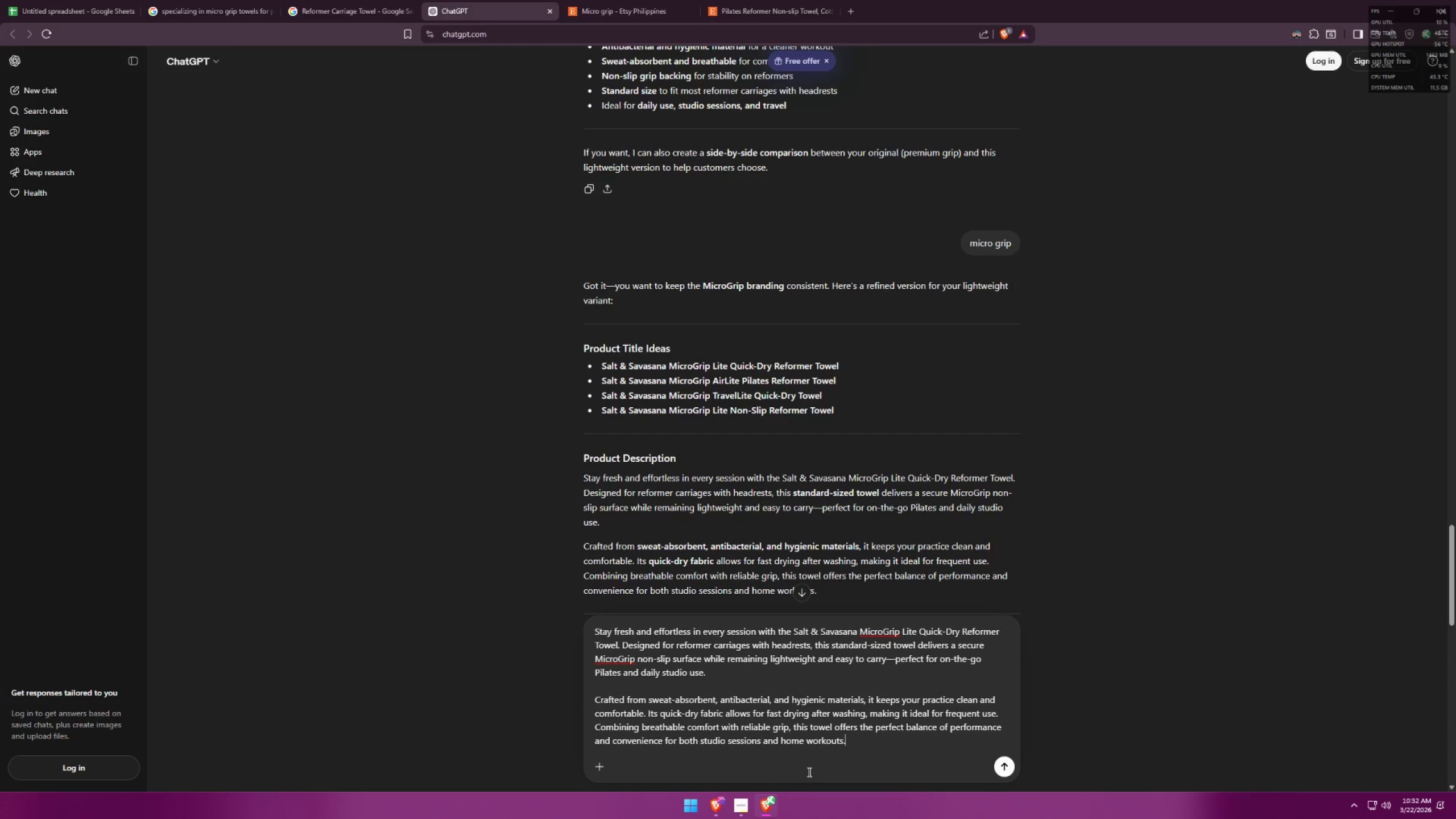 
wait(11.56)
 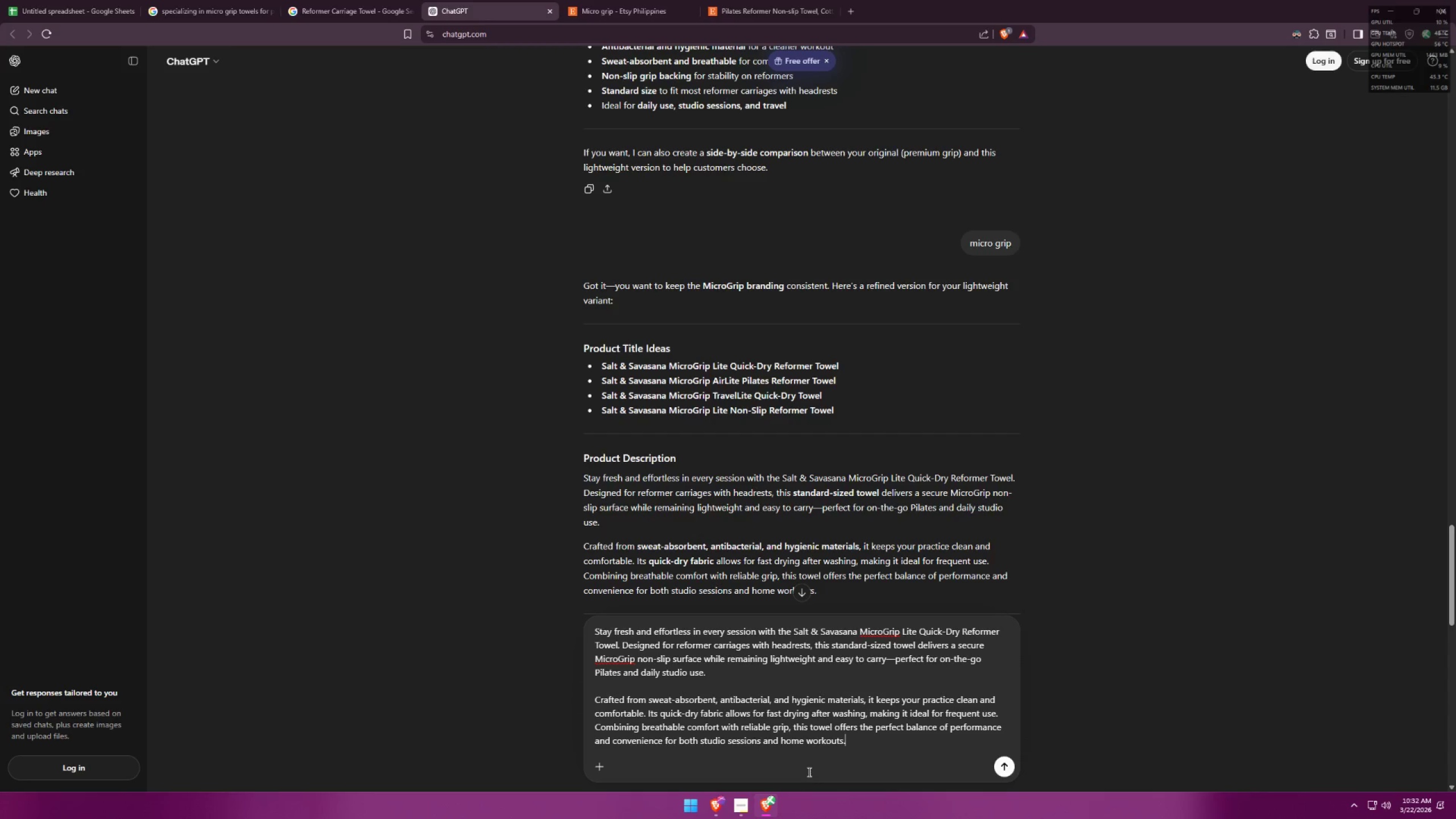 
key(Shift+Enter)
 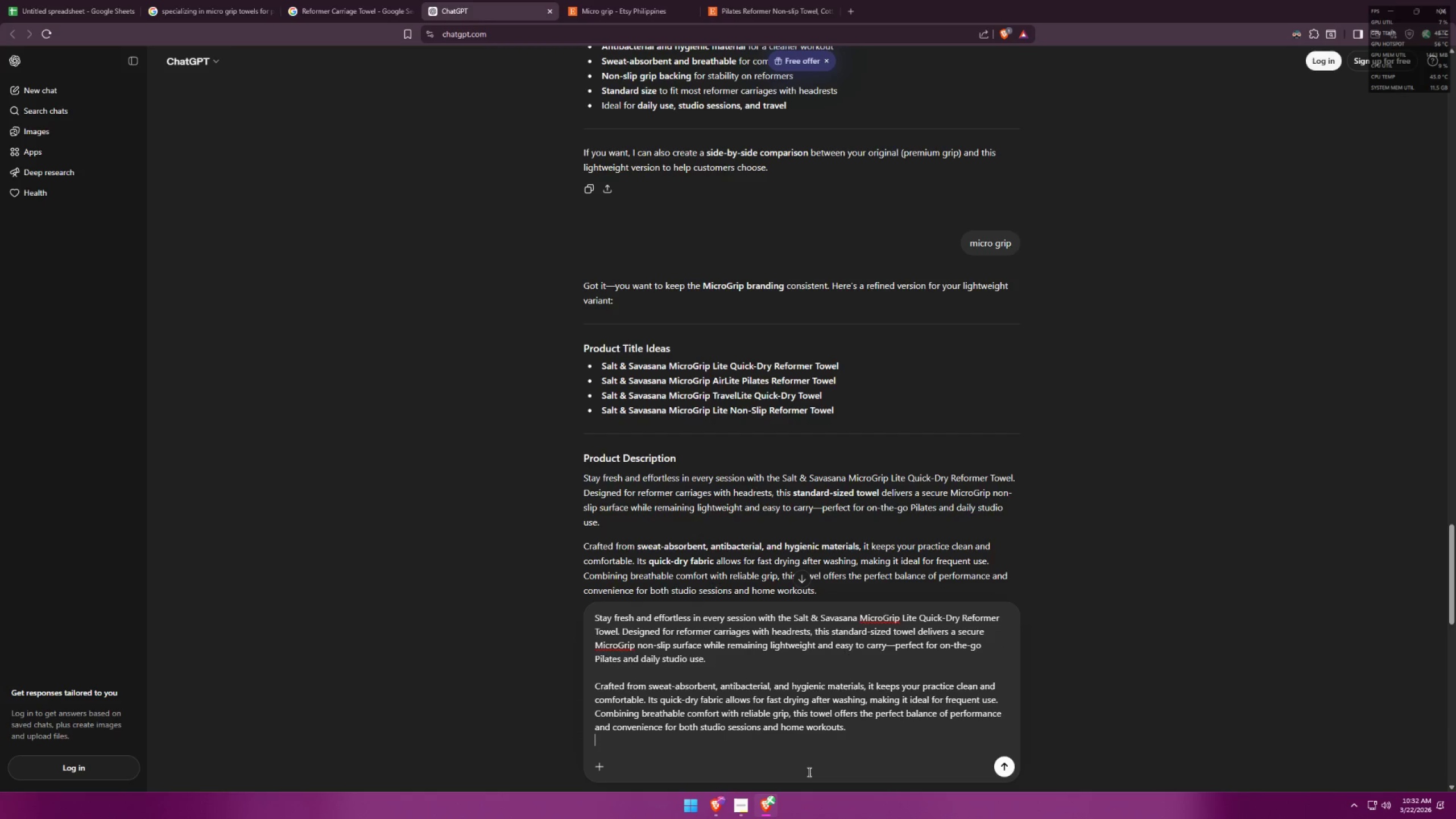 
key(Shift+Enter)
 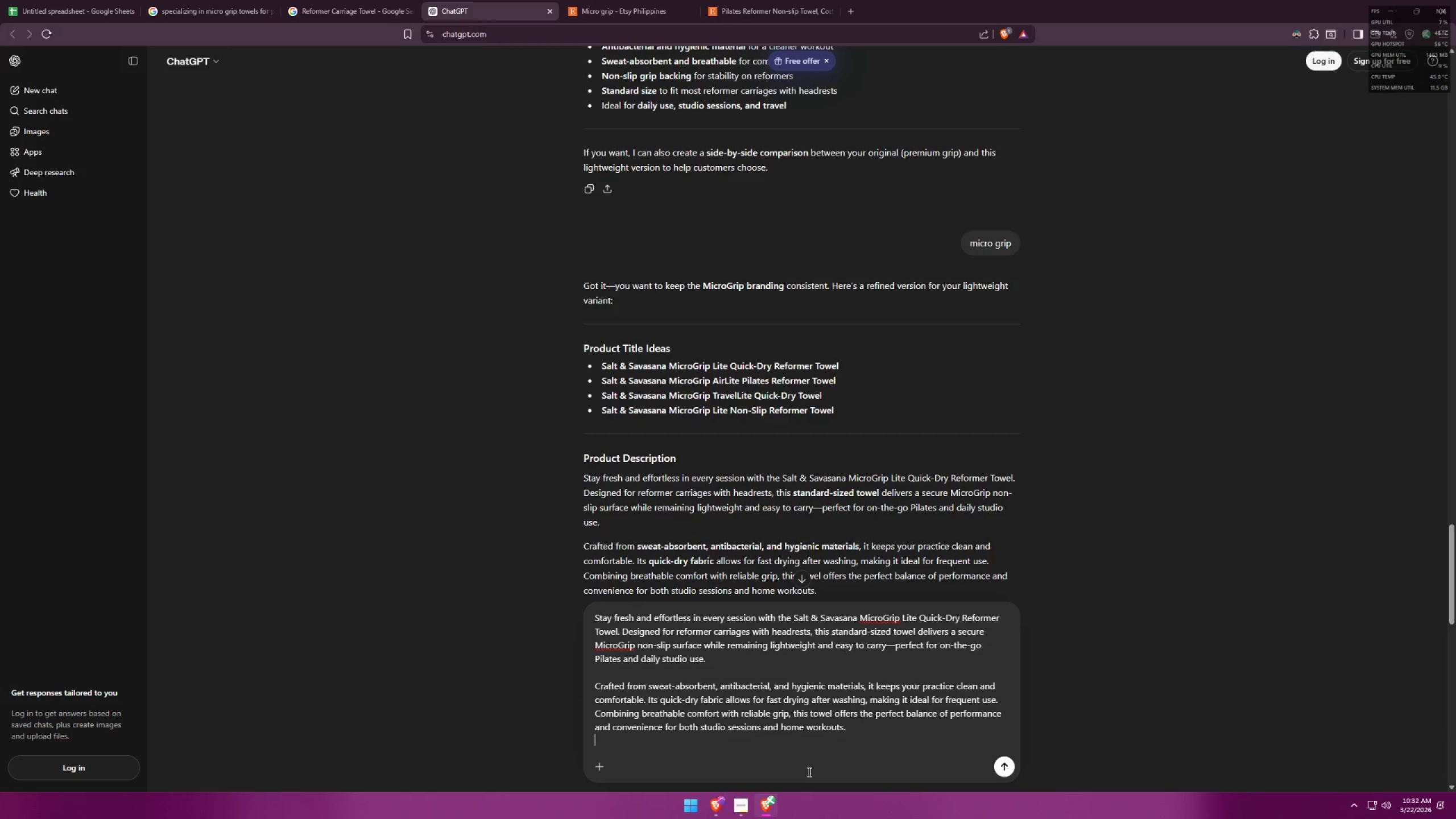 
key(Shift+Enter)
 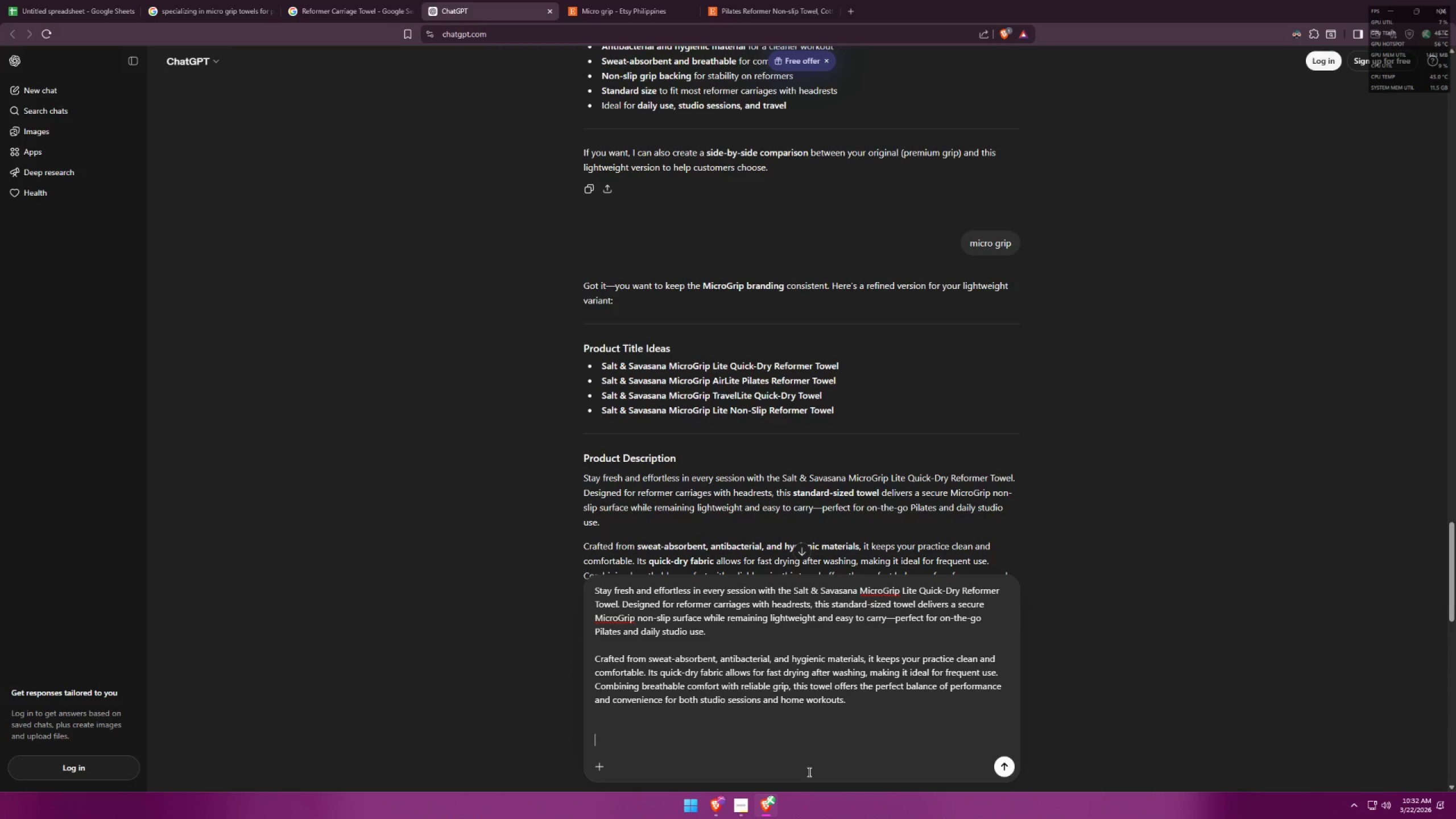 
type(doesnt leave)
 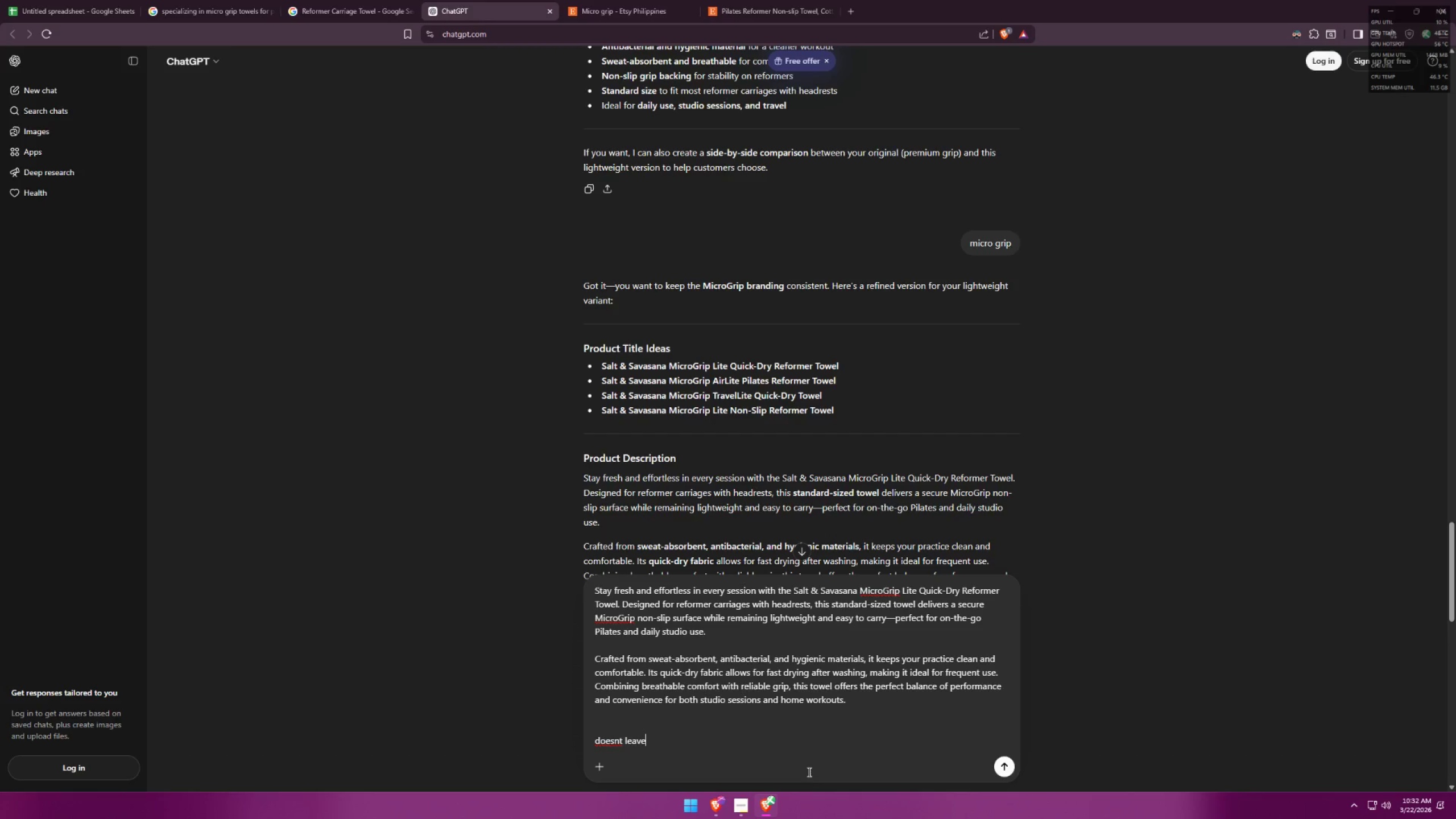 
type( a s)
key(Backspace)
type(smell)
 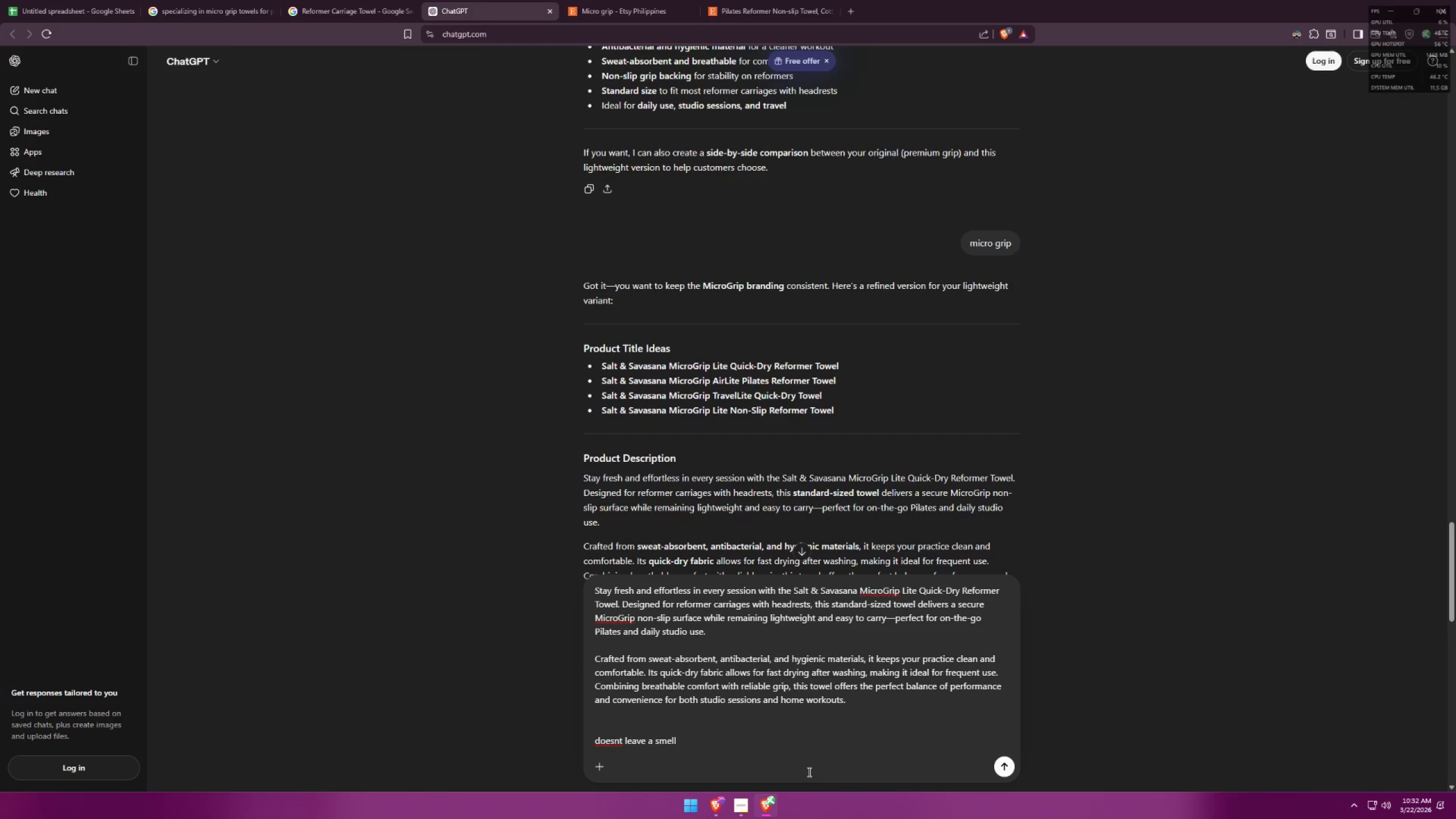 
type( just stay fresh all the time)
 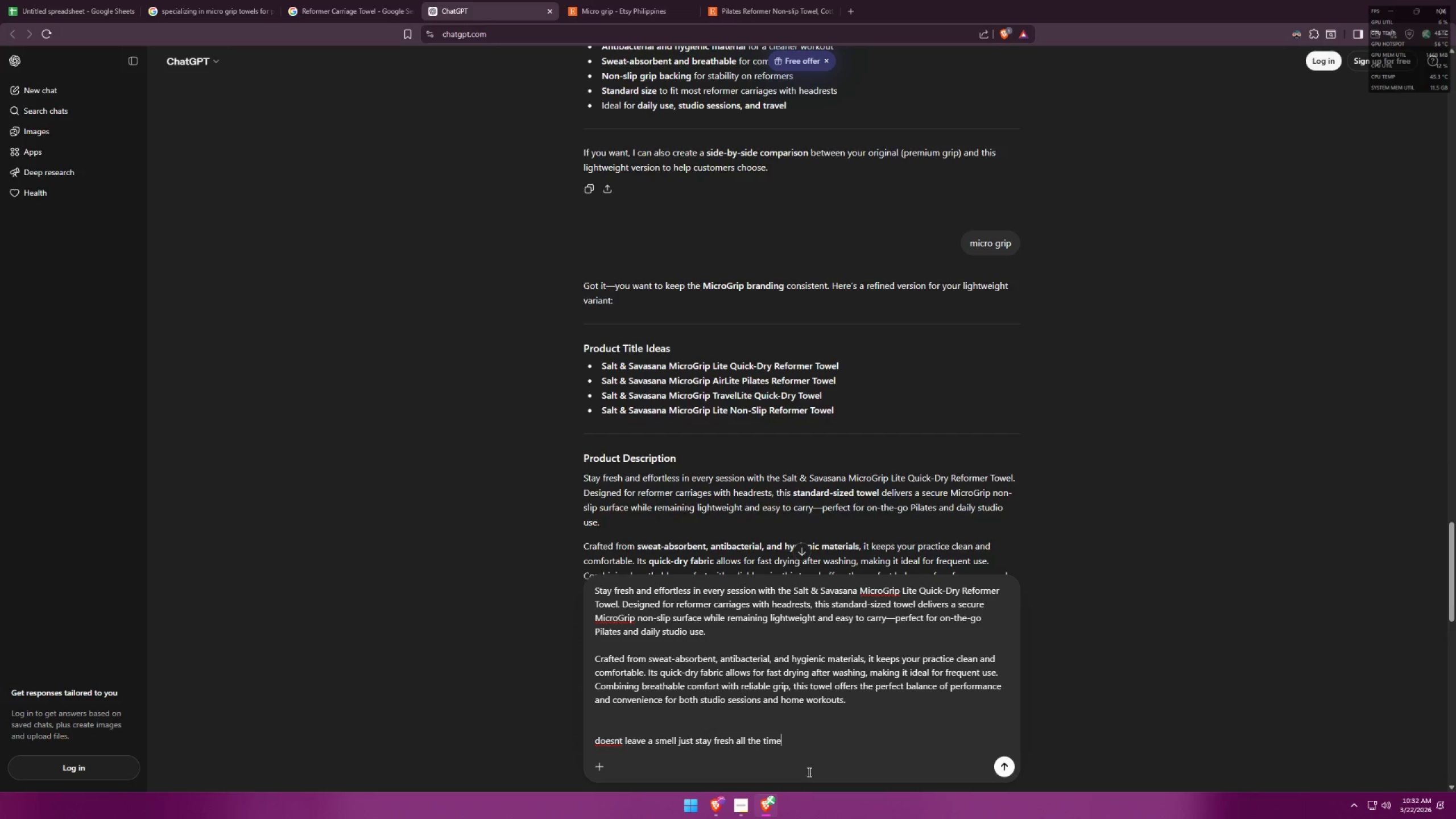 
key(Enter)
 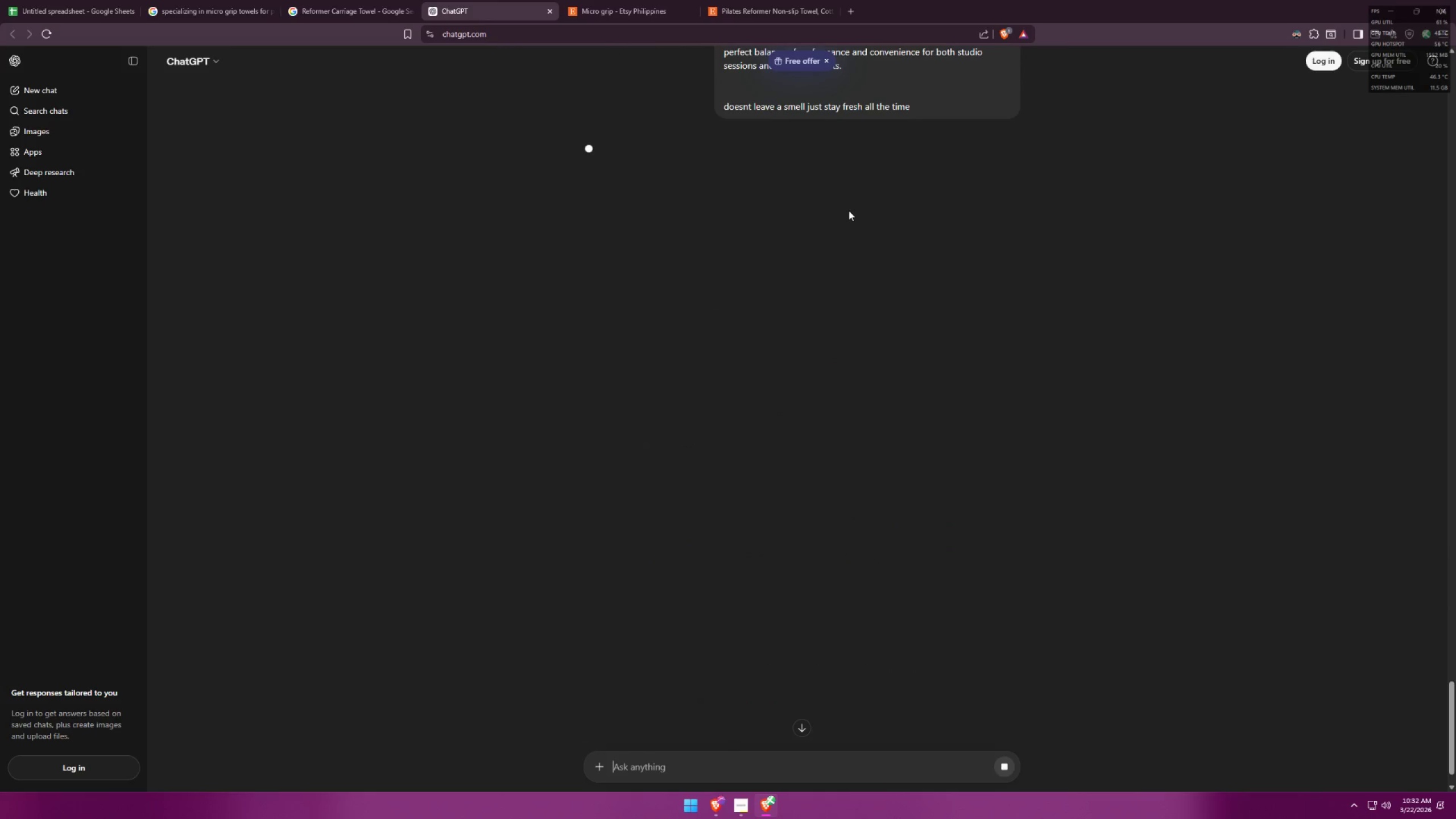 
scroll: coordinate [926, 267], scroll_direction: up, amount: 7.0
 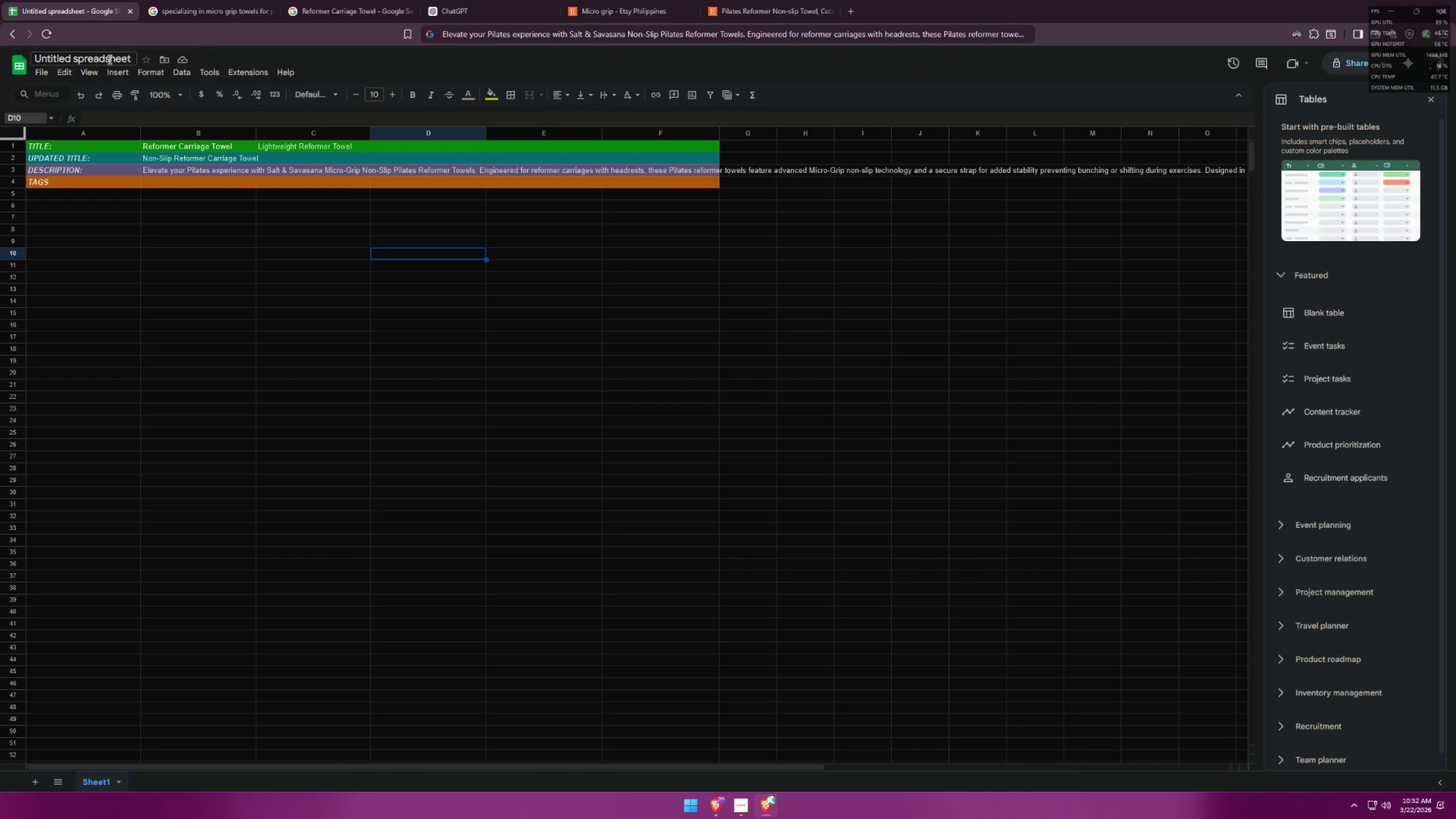 
double_click([309, 158])
 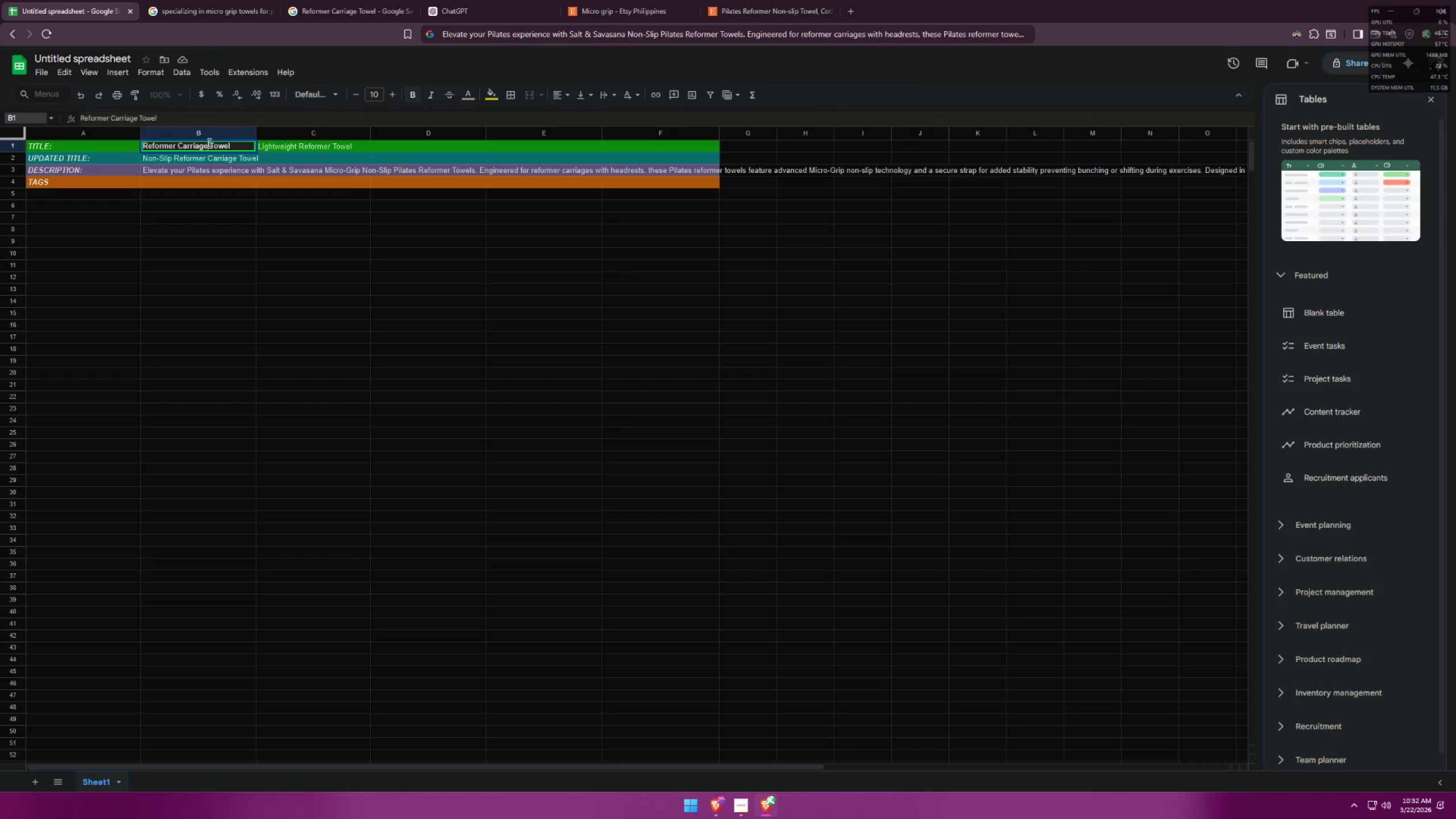 
left_click_drag(start_coordinate=[208, 144], to_coordinate=[180, 147])
 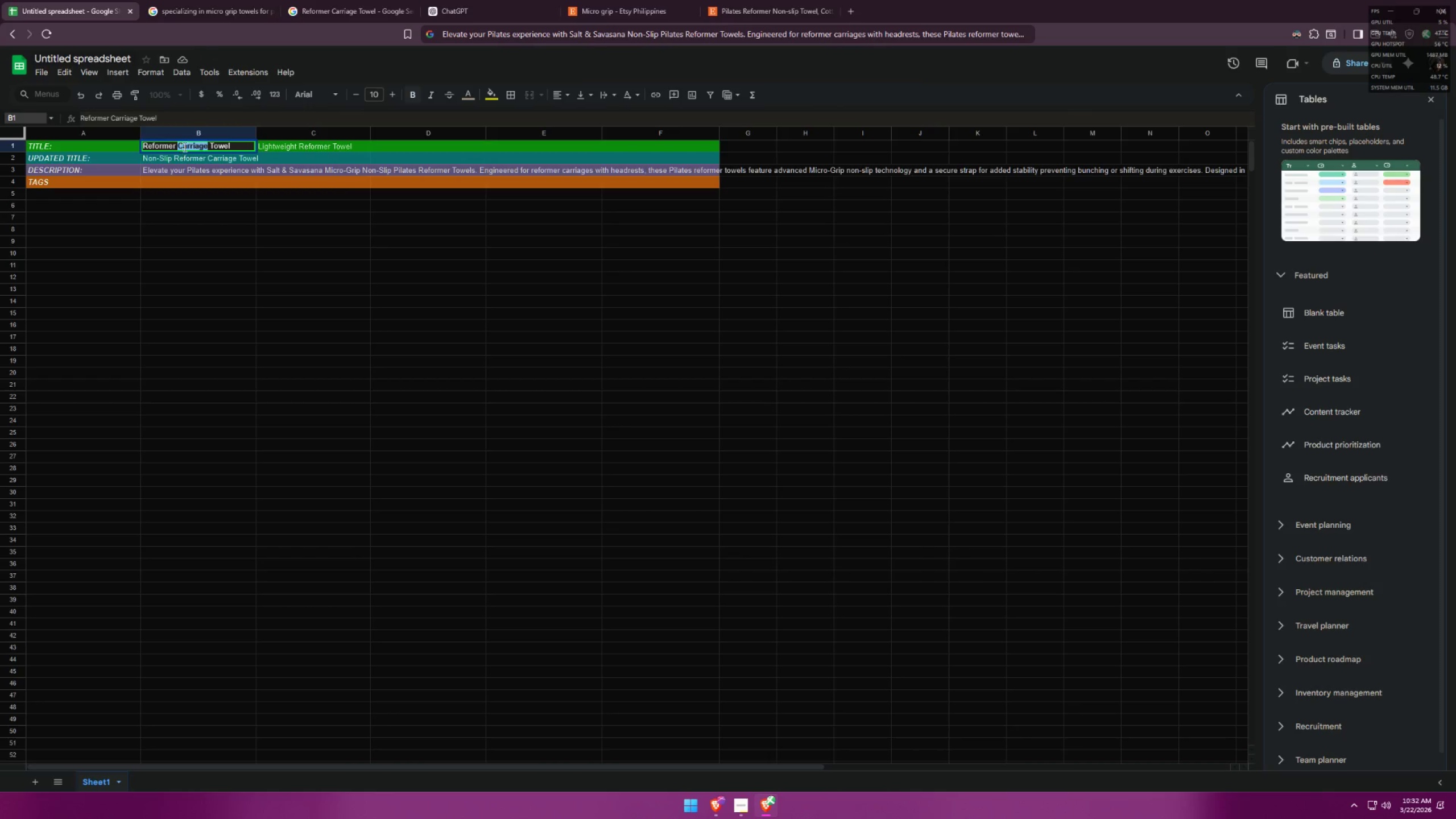 
key(Control+C)
 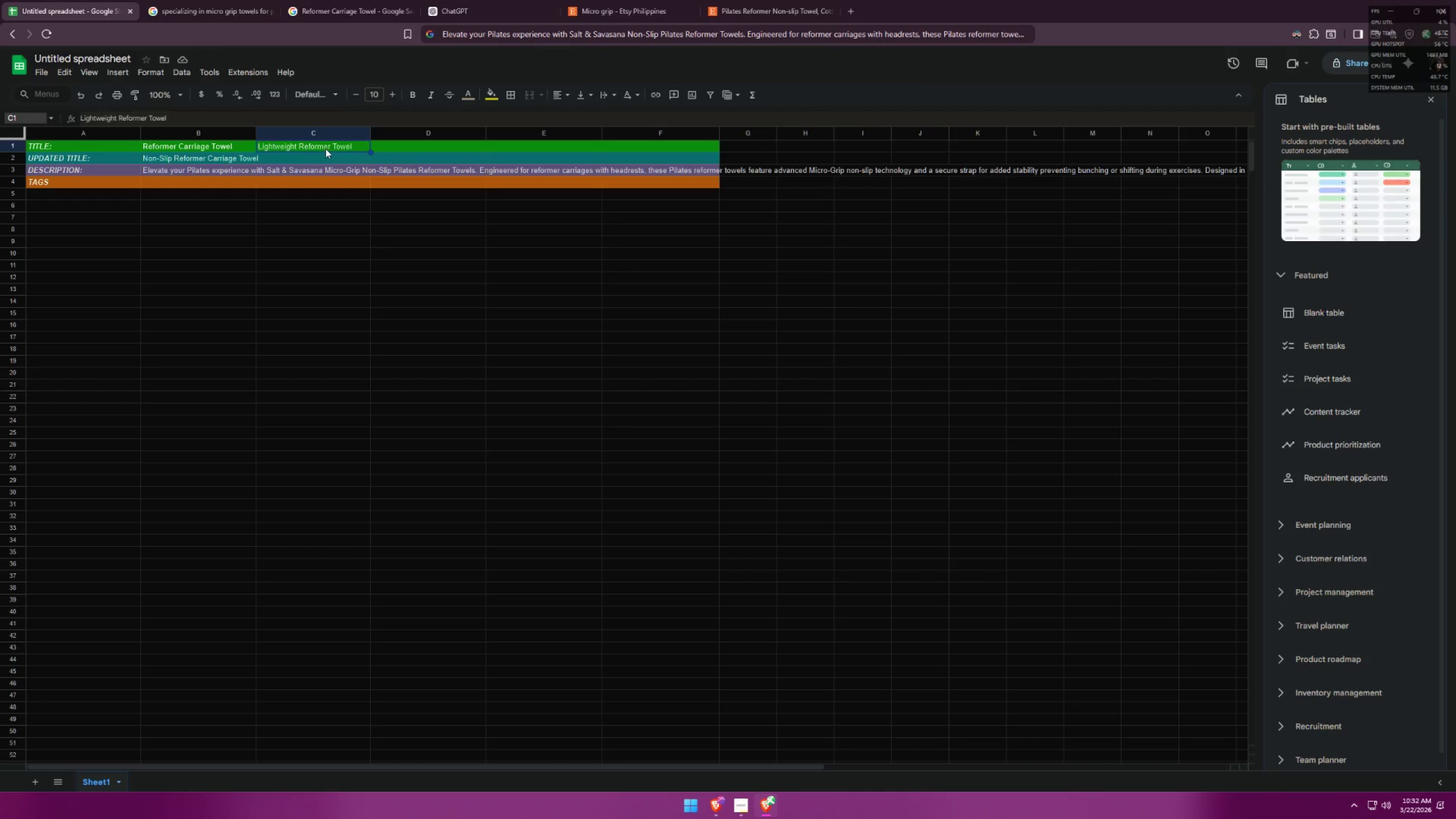 
double_click([332, 146])
 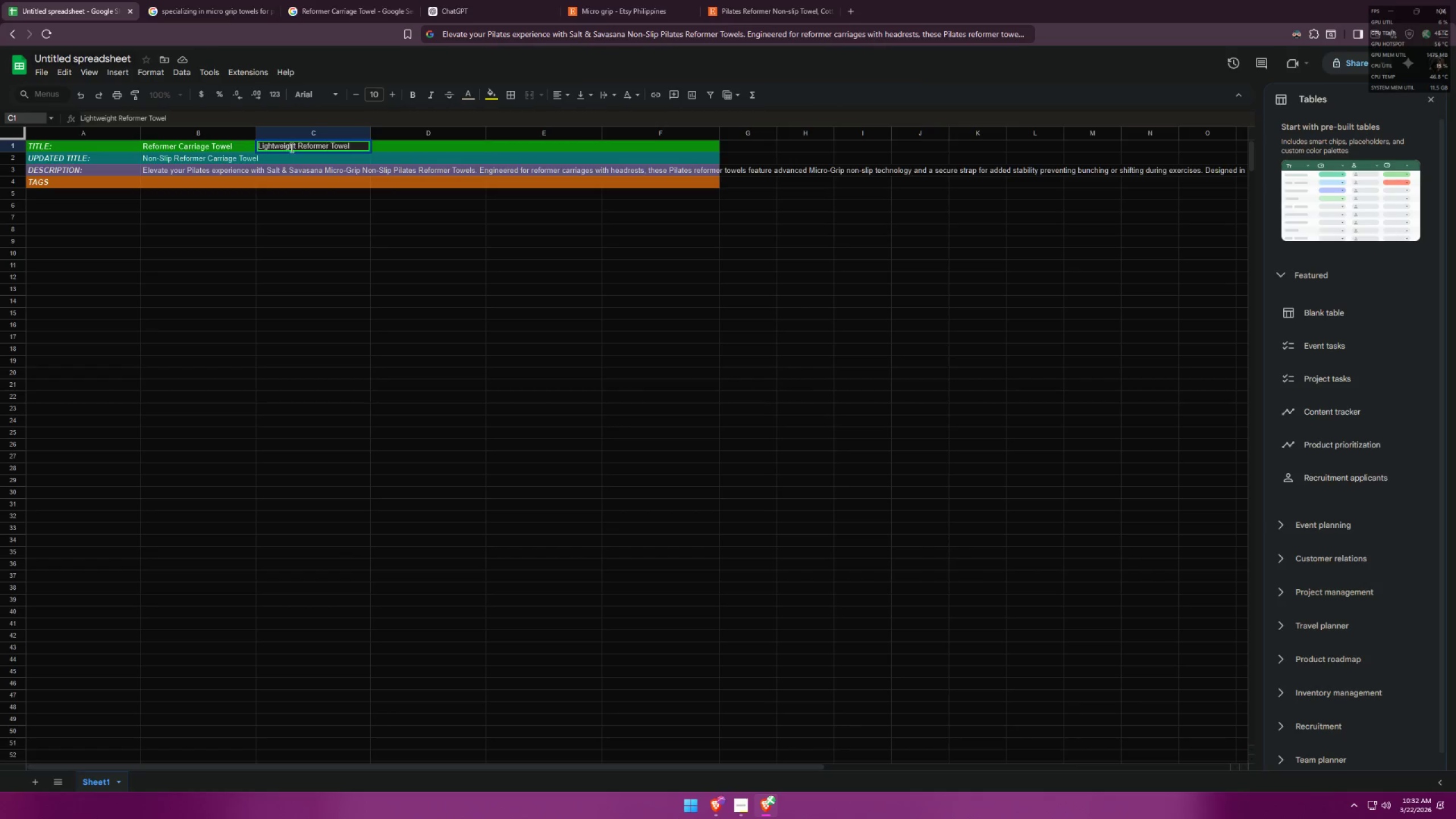 
double_click([295, 145])
 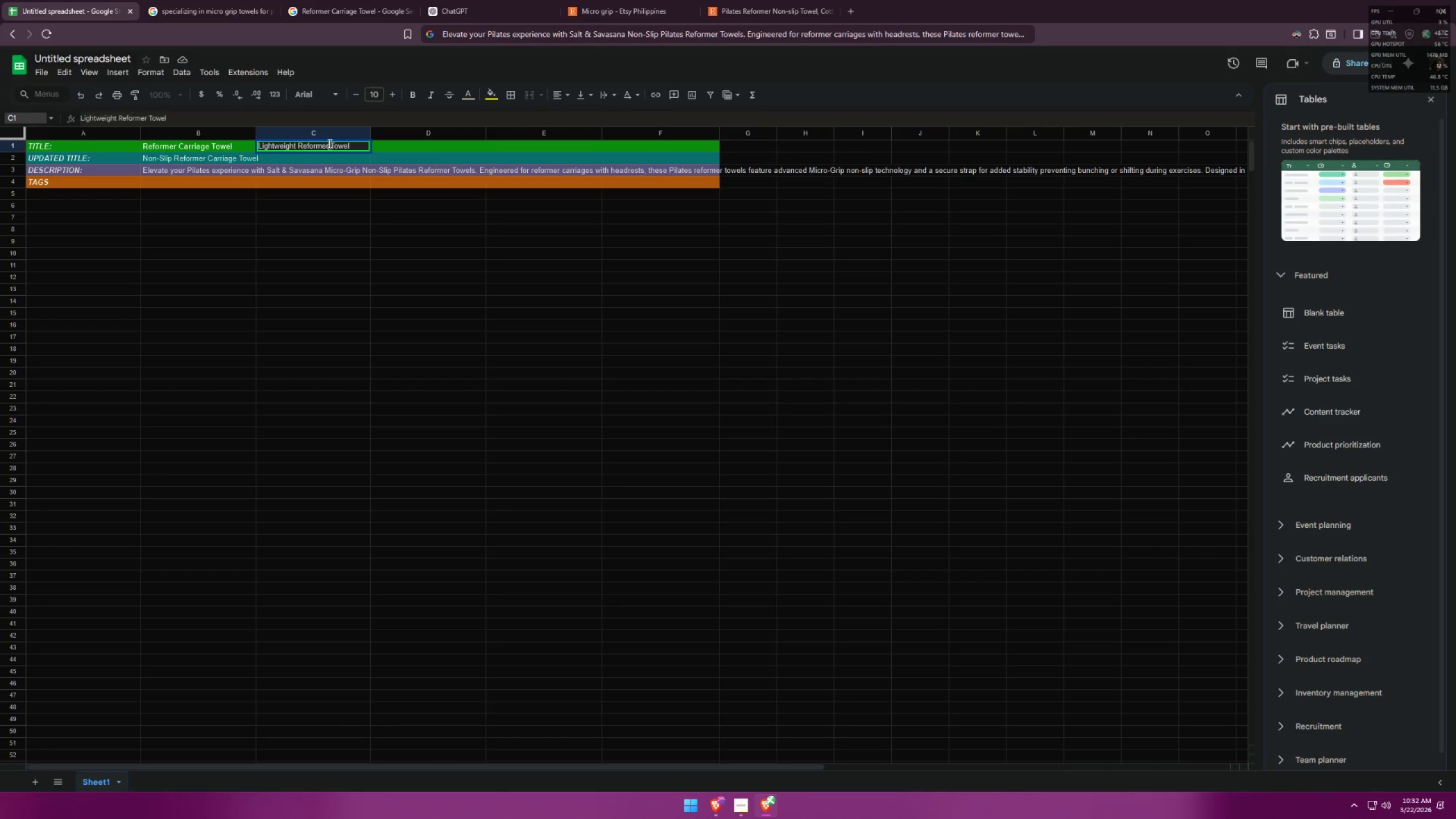 
key(Space)
 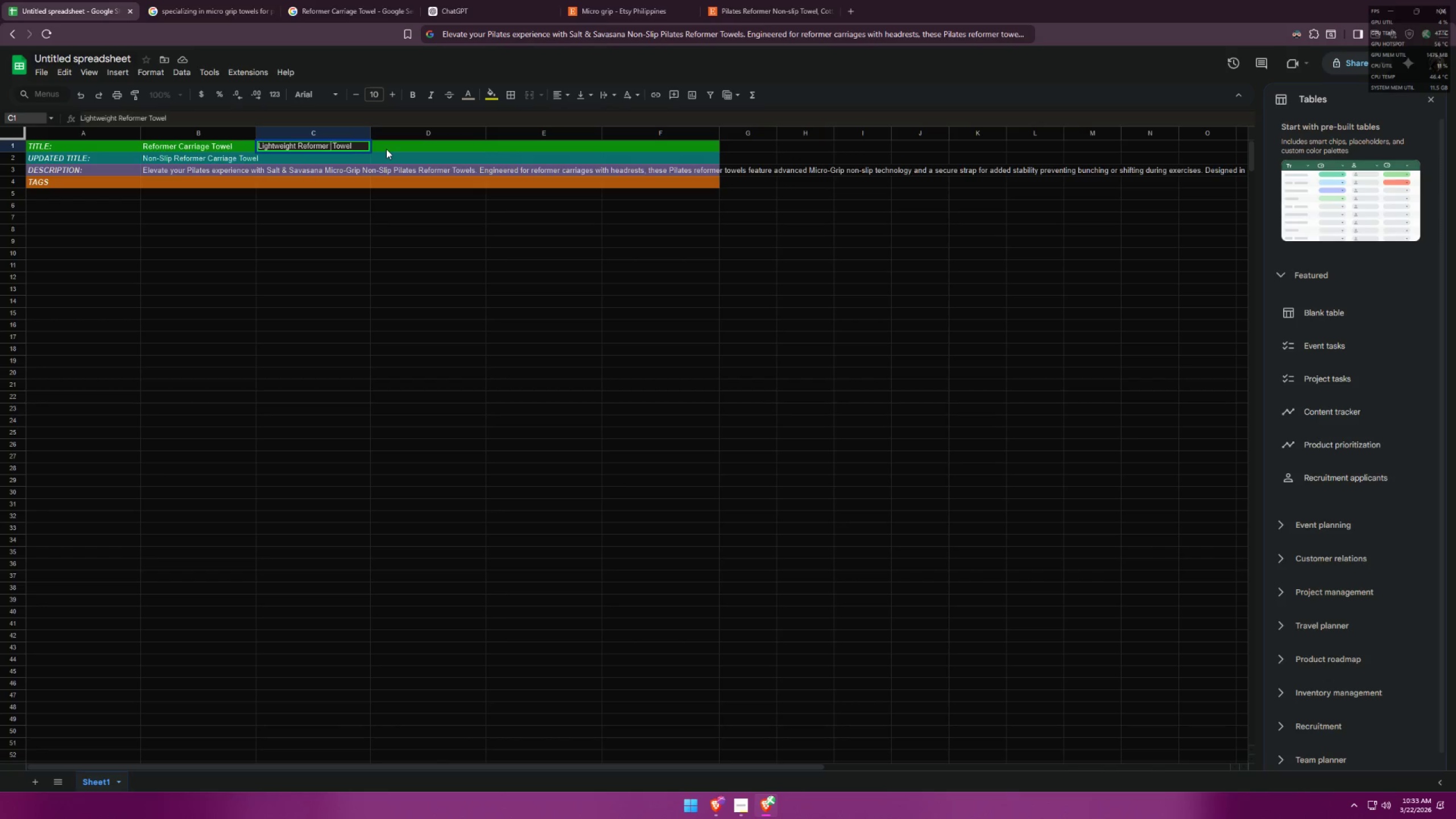 
key(Control+ControlLeft)
 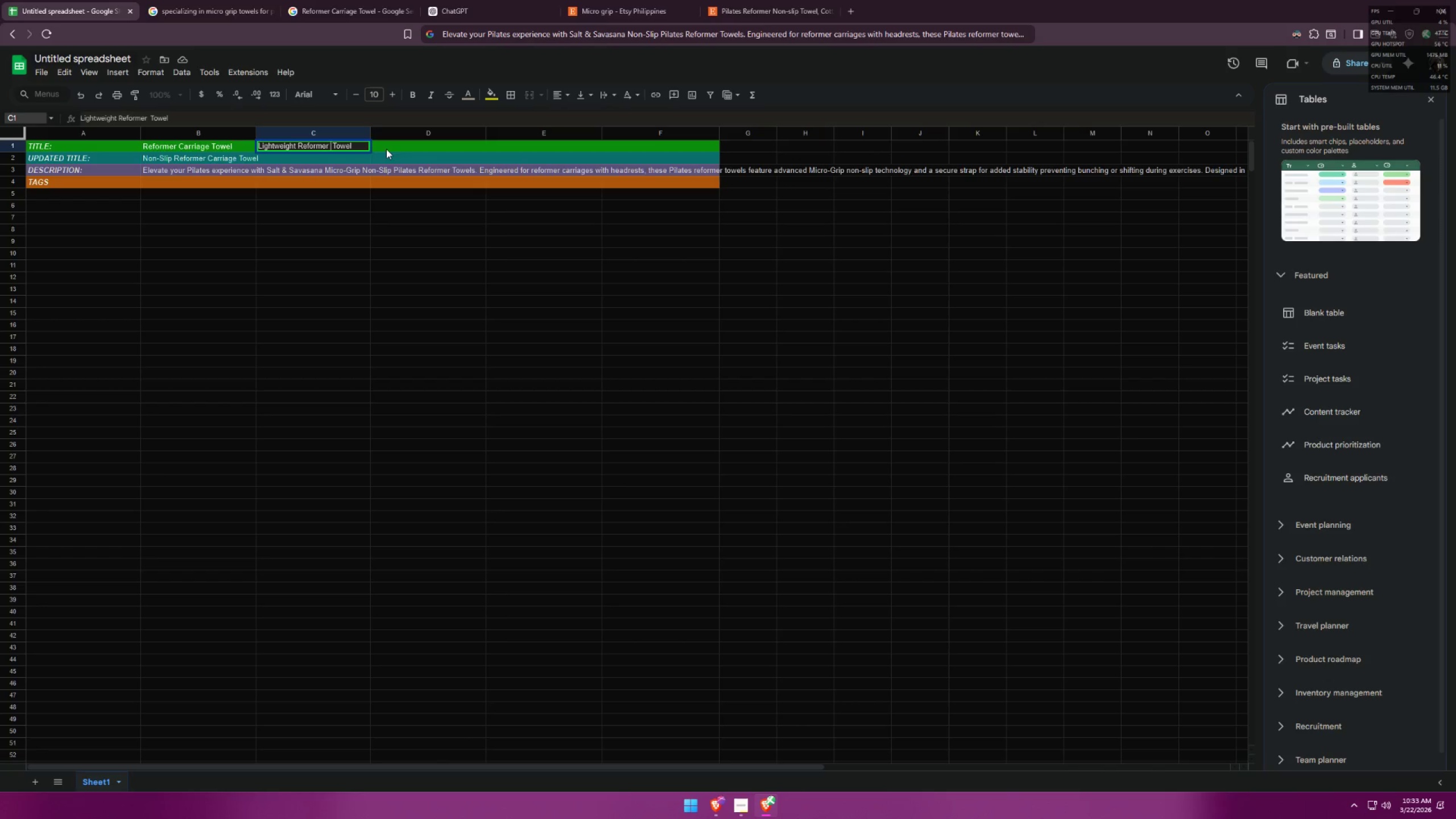 
key(Control+V)
 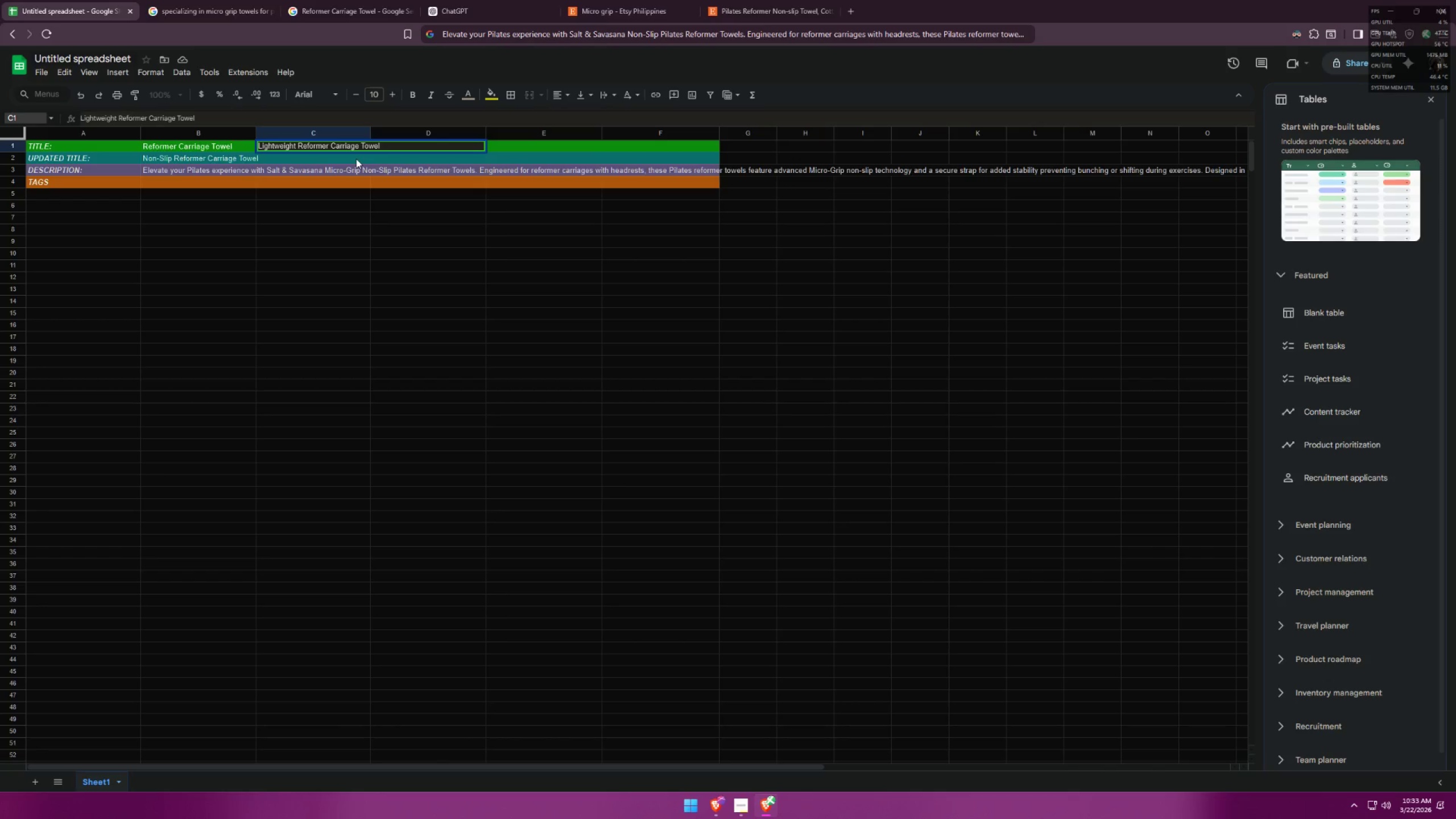 
mouse_move([337, 156])
 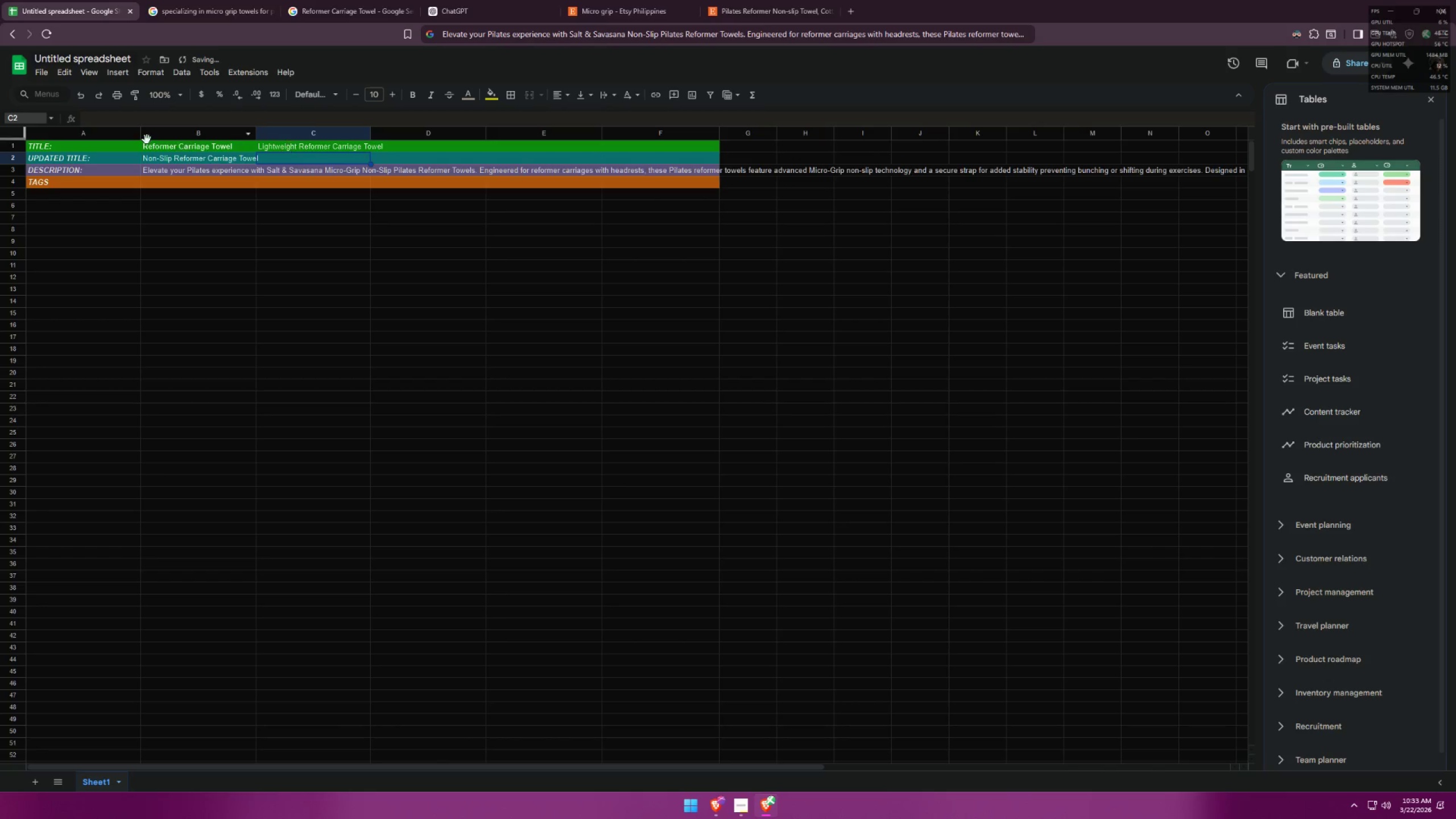 
mouse_move([159, 145])
 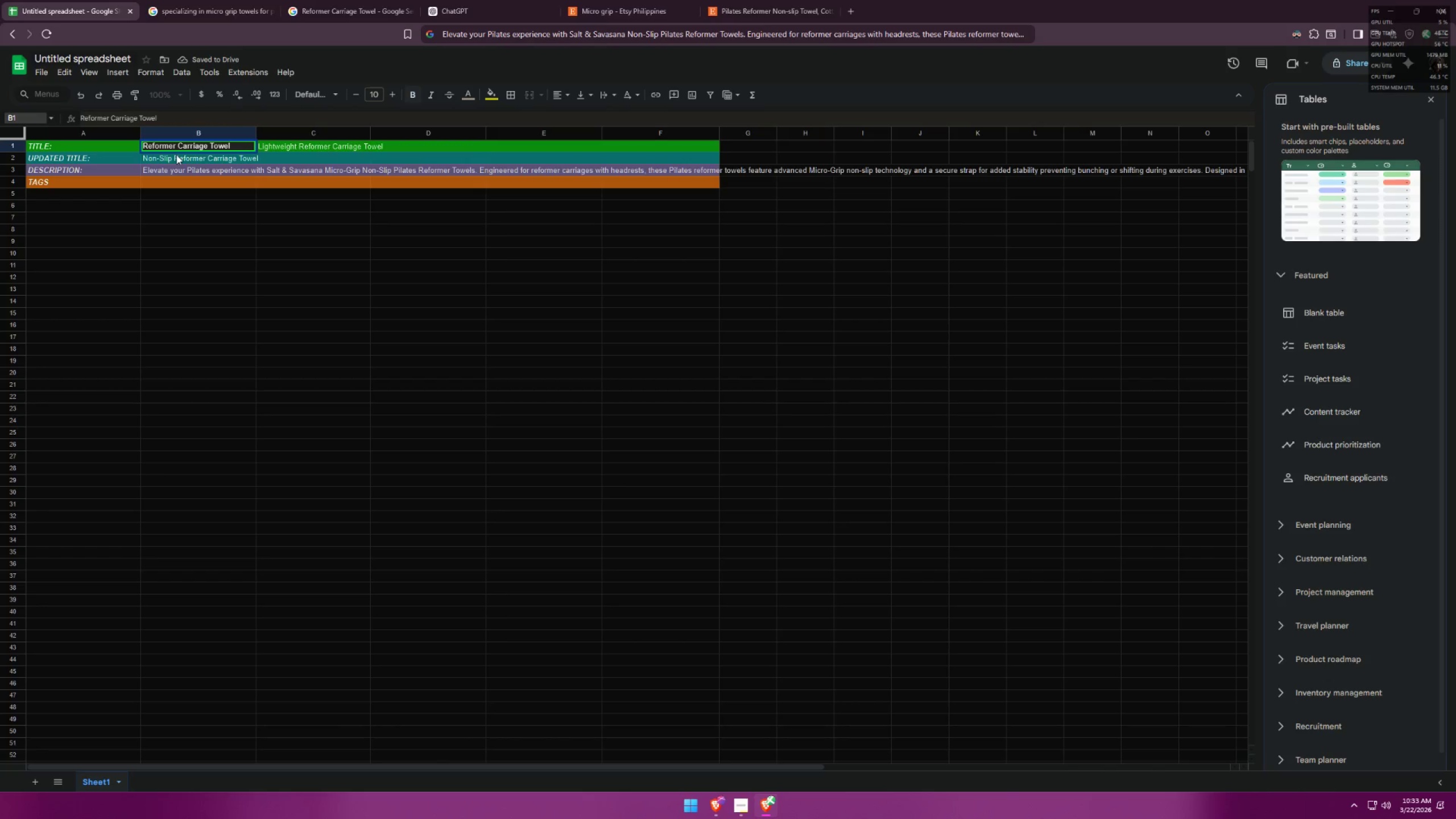 
hold_key(key=ArrowLeft, duration=1.39)
 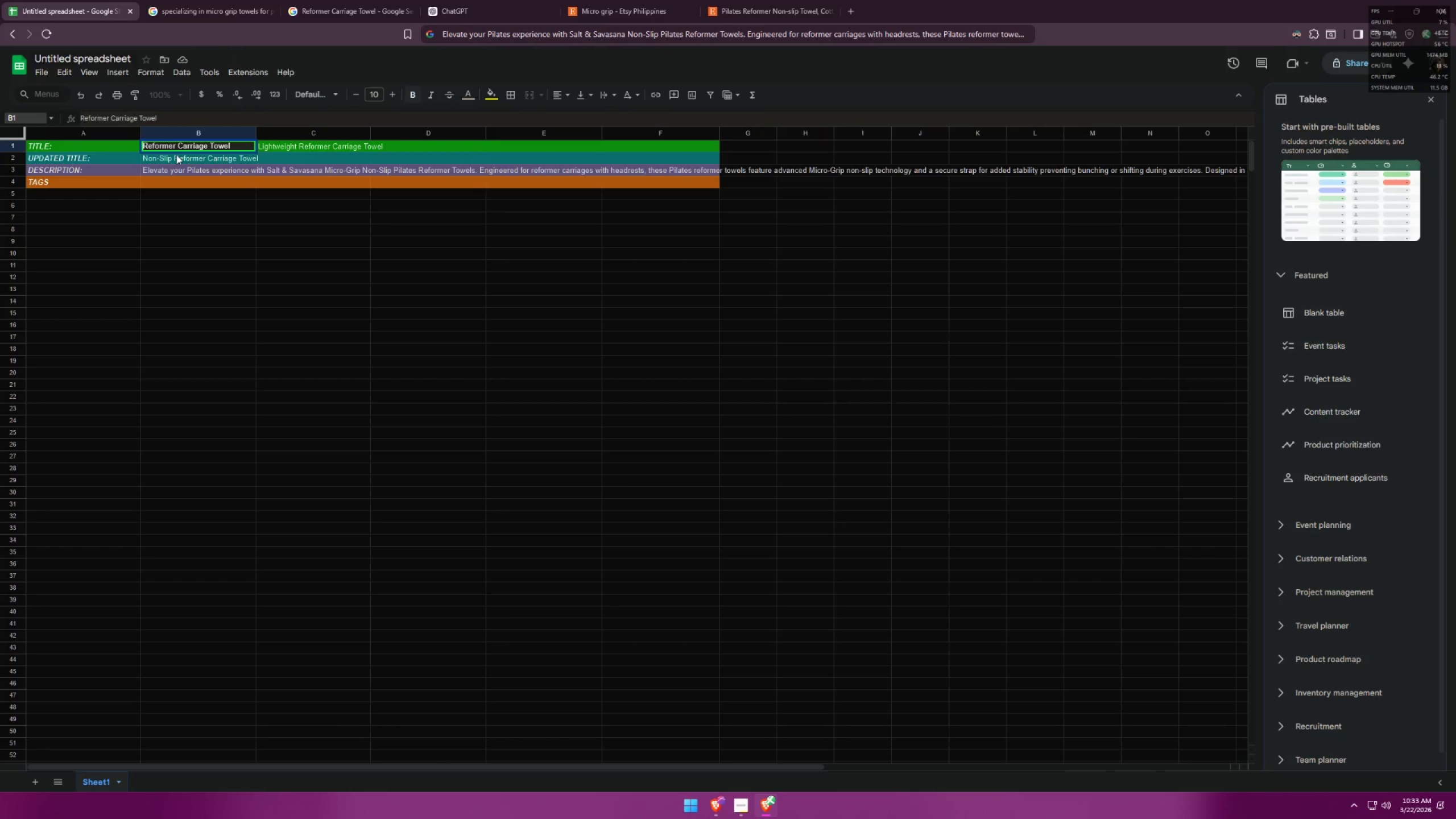 
type(Fe)
key(Backspace)
key(Backspace)
type(Deagu)
key(Backspace)
key(Backspace)
key(Backspace)
type(fault )
 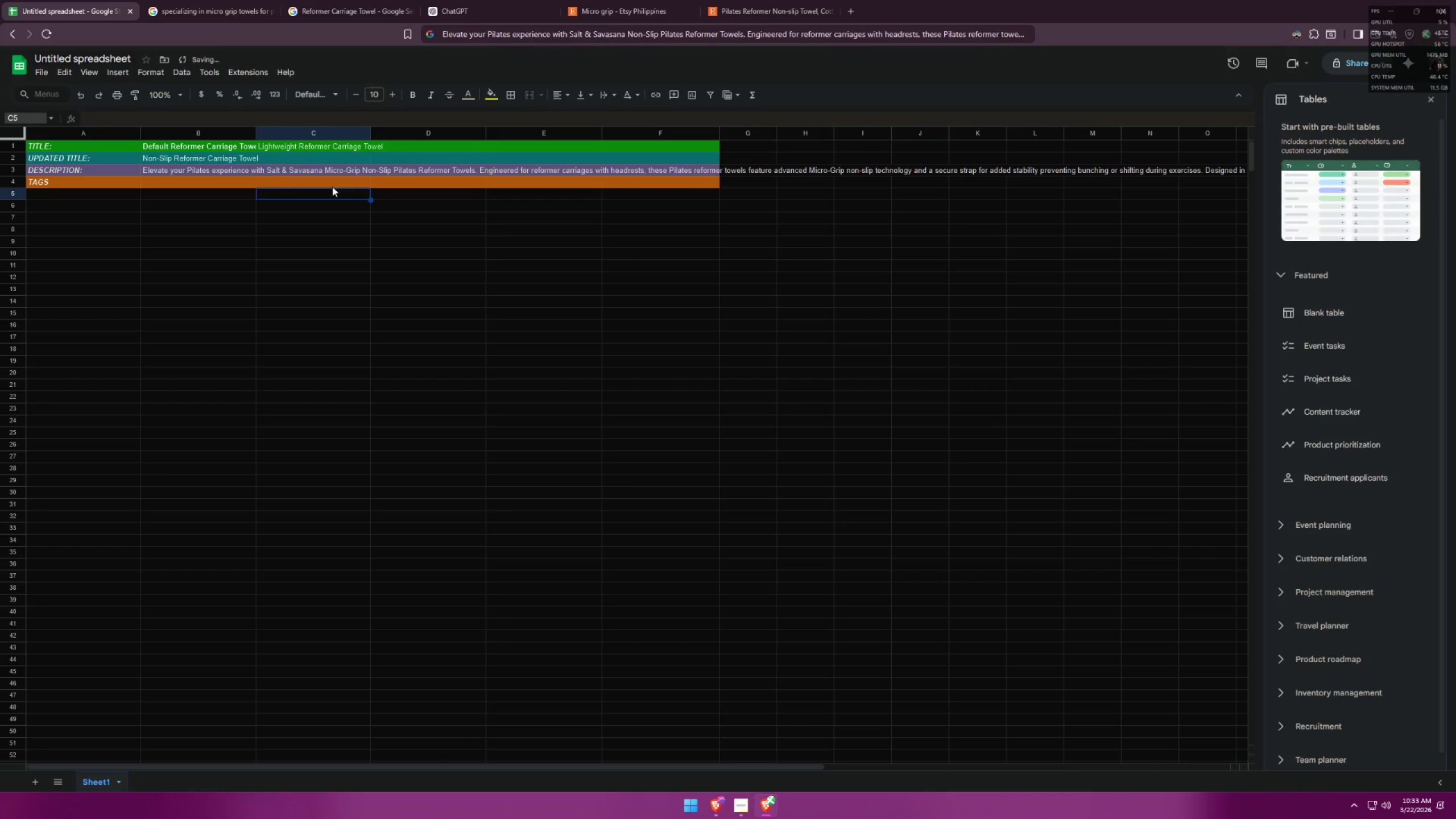 
left_click([340, 143])
 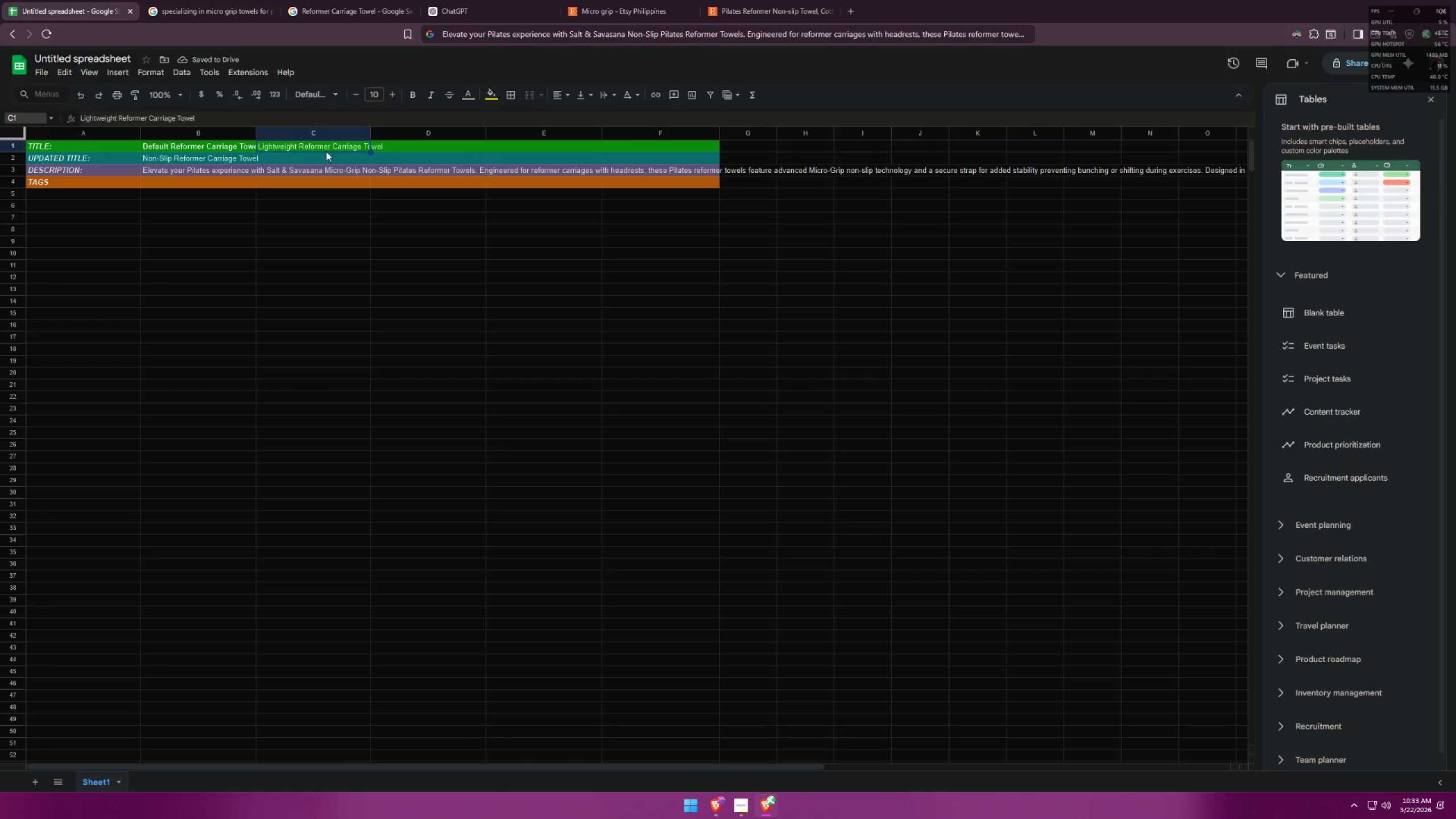 
double_click([330, 147])
 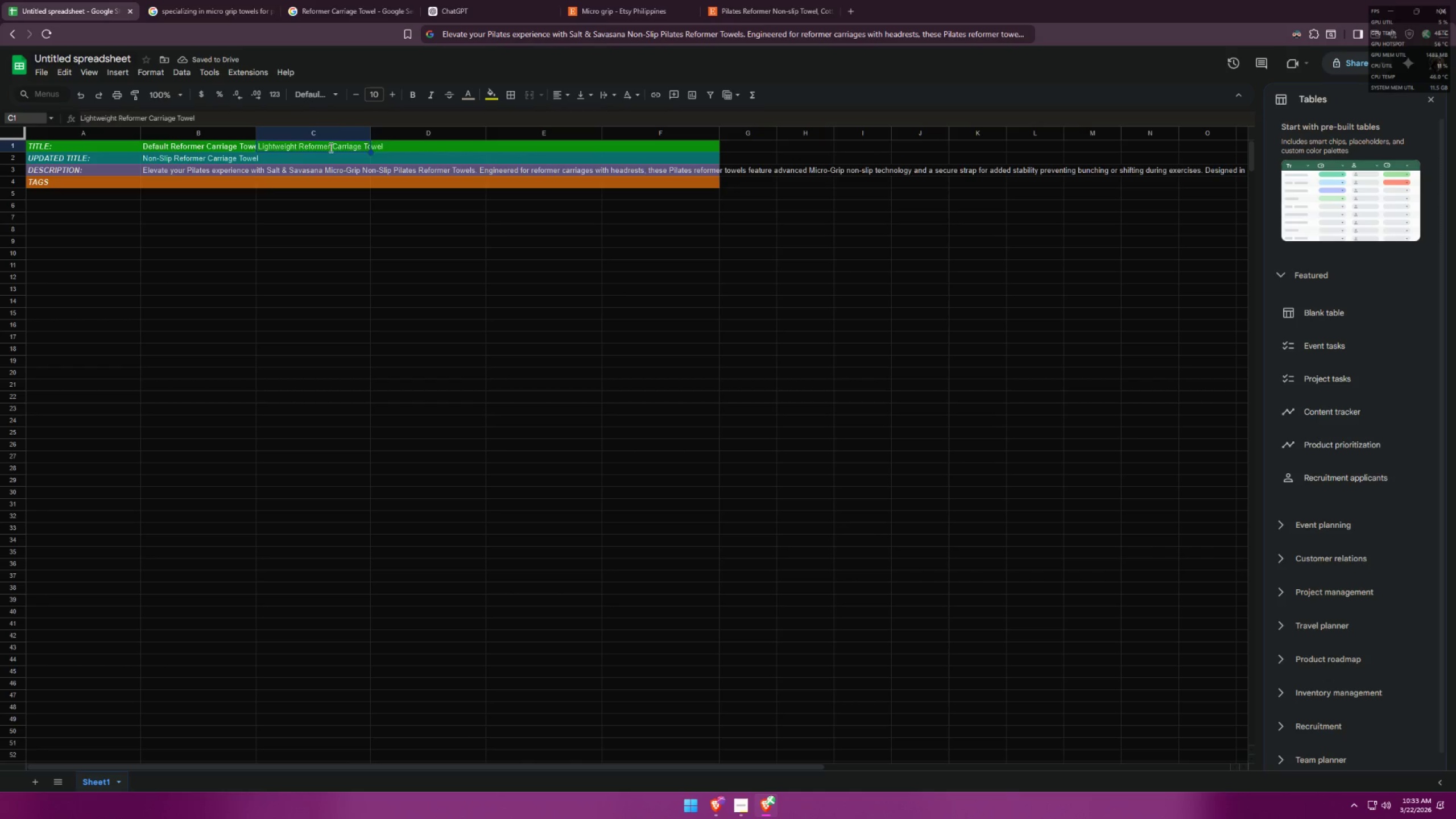 
triple_click([330, 147])
 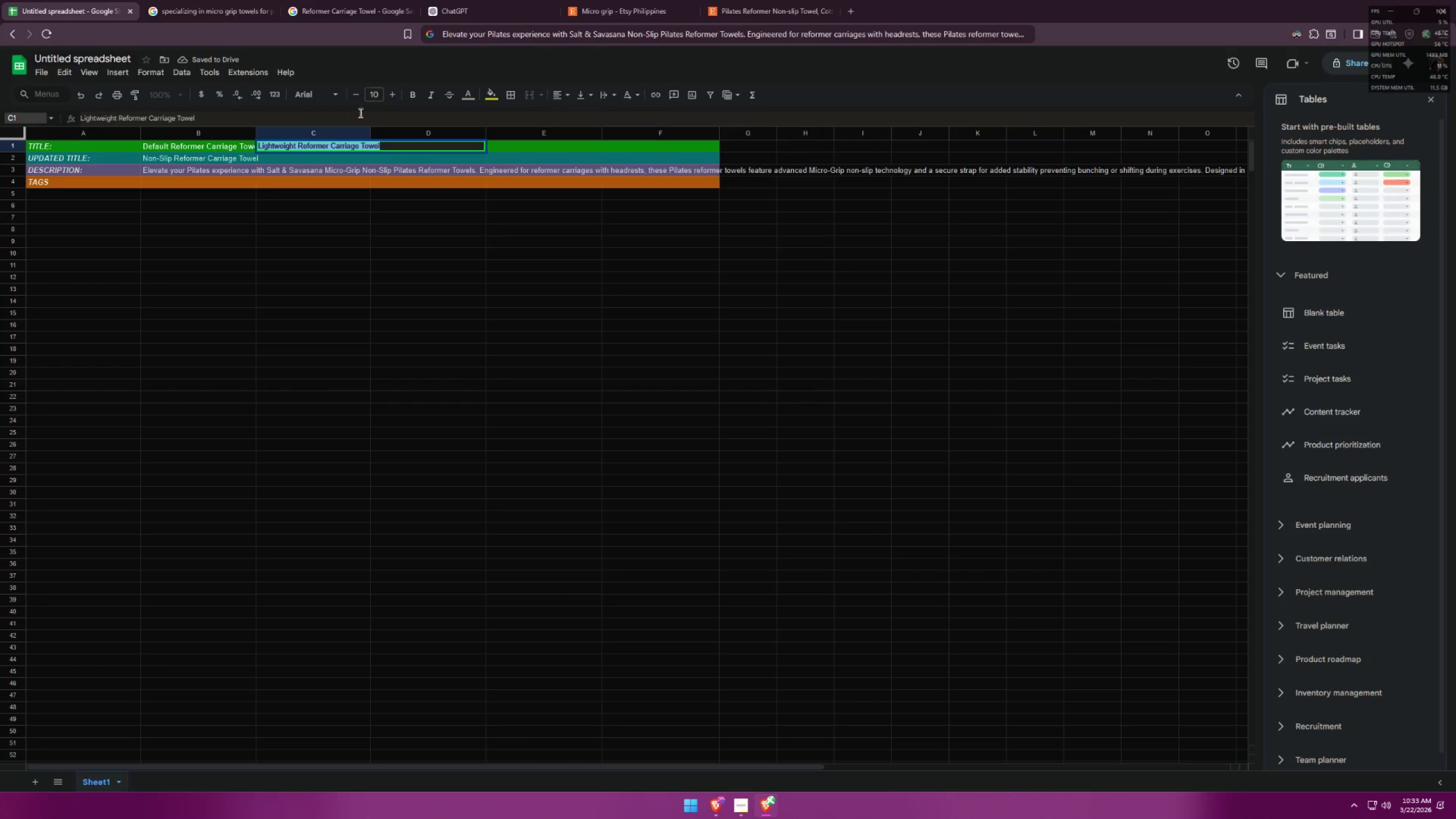 
left_click([410, 95])
 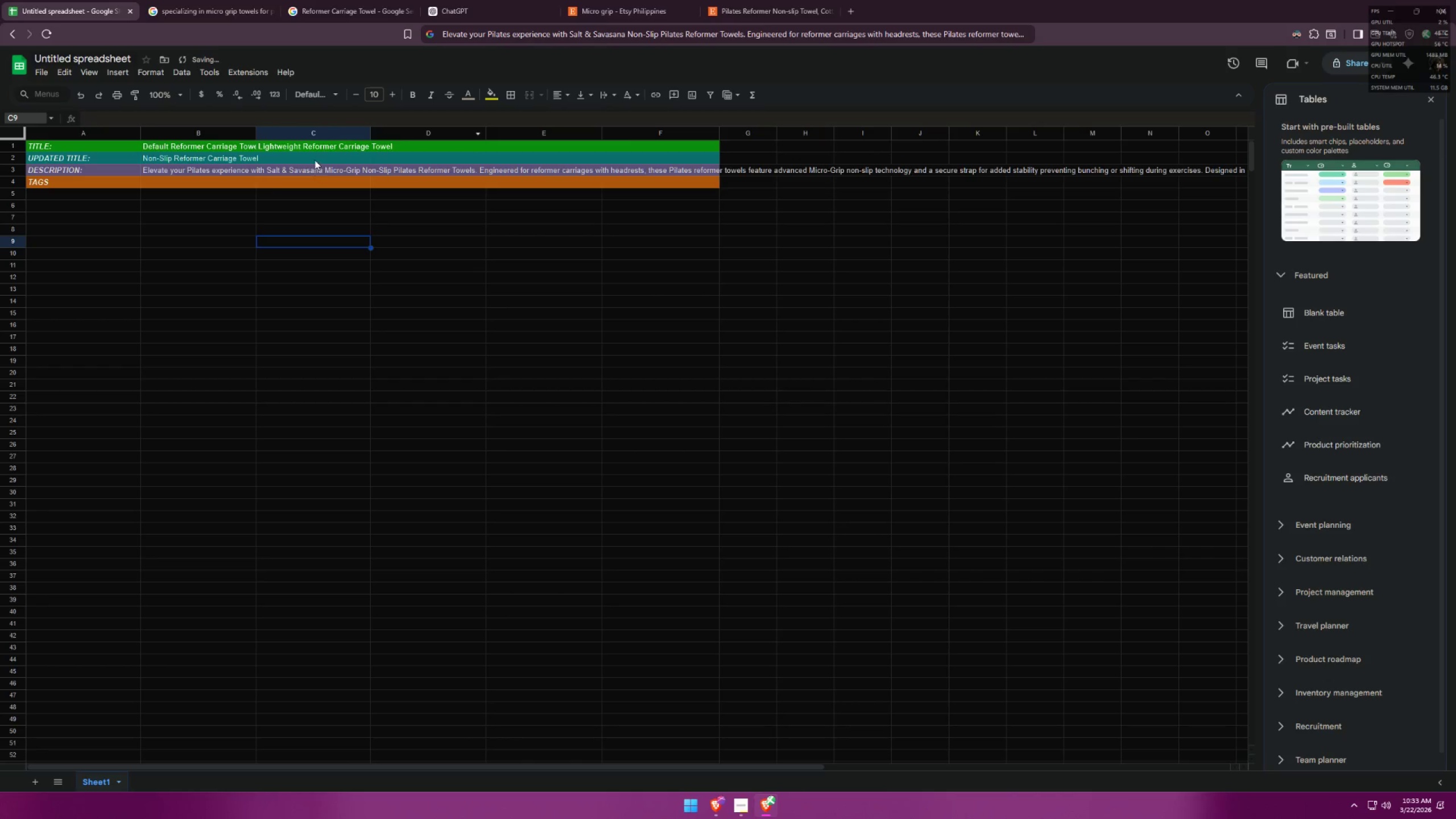 
double_click([315, 158])
 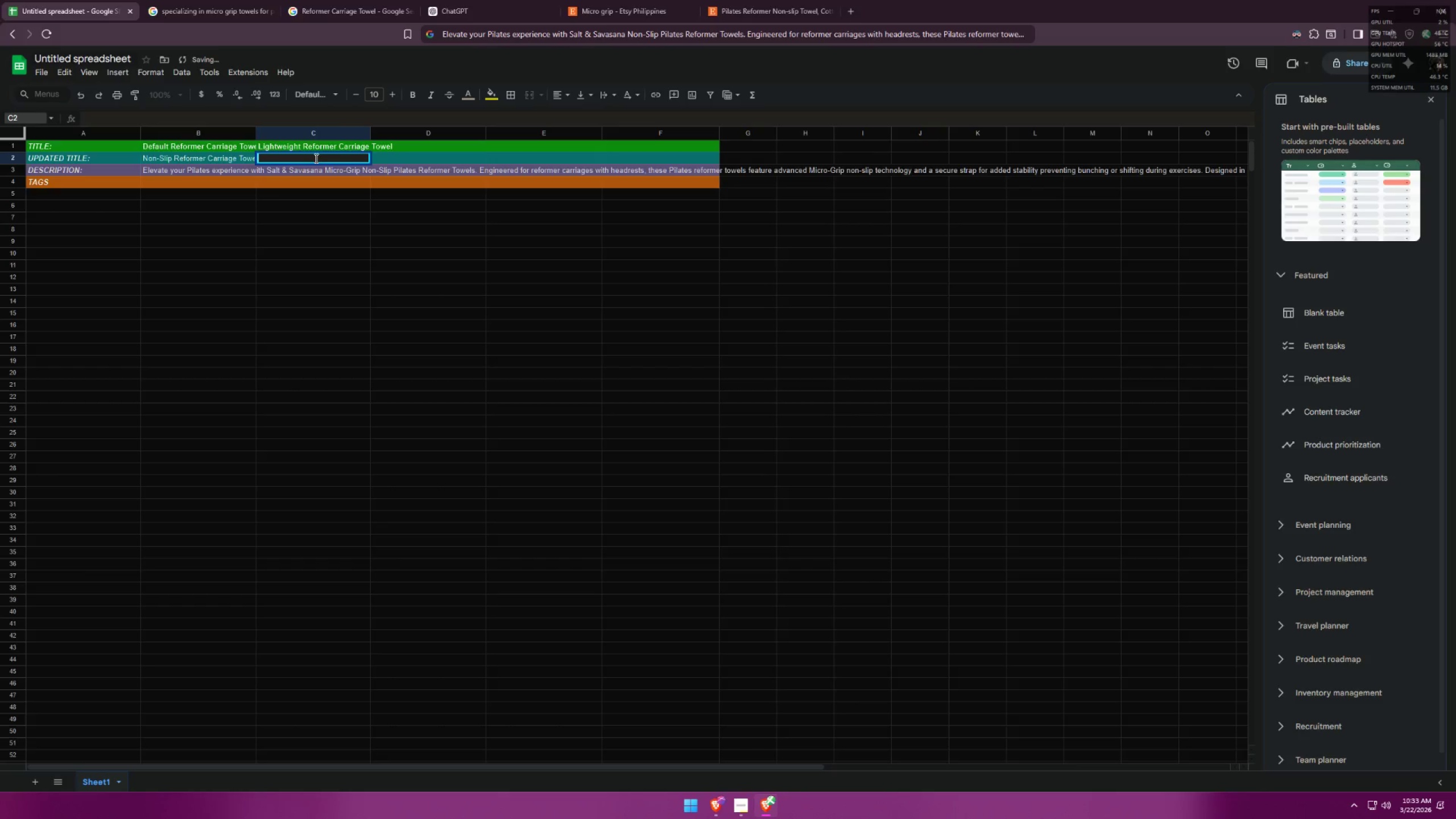 
key(Alt+AltLeft)
 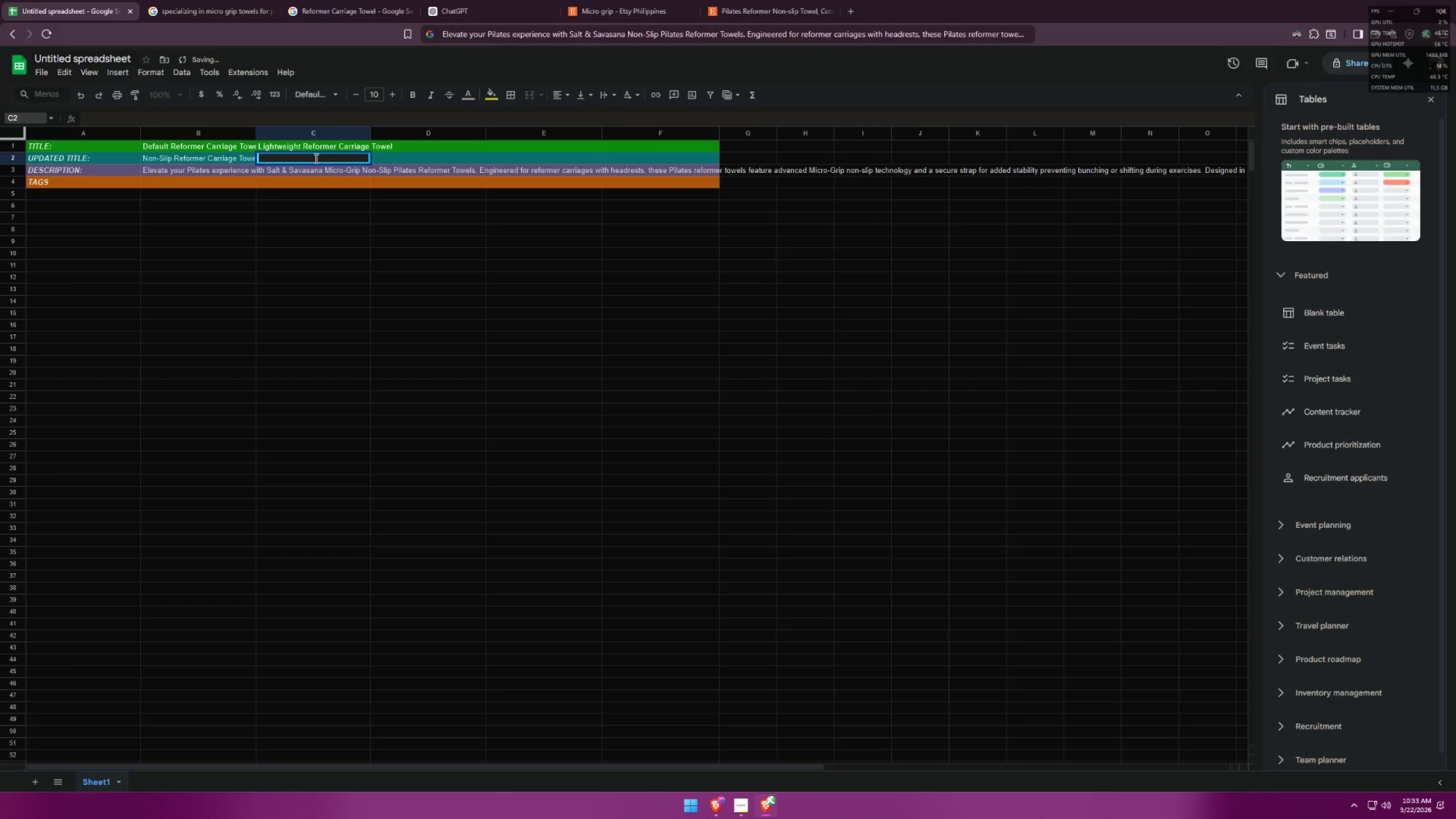 
key(Alt+Tab)